 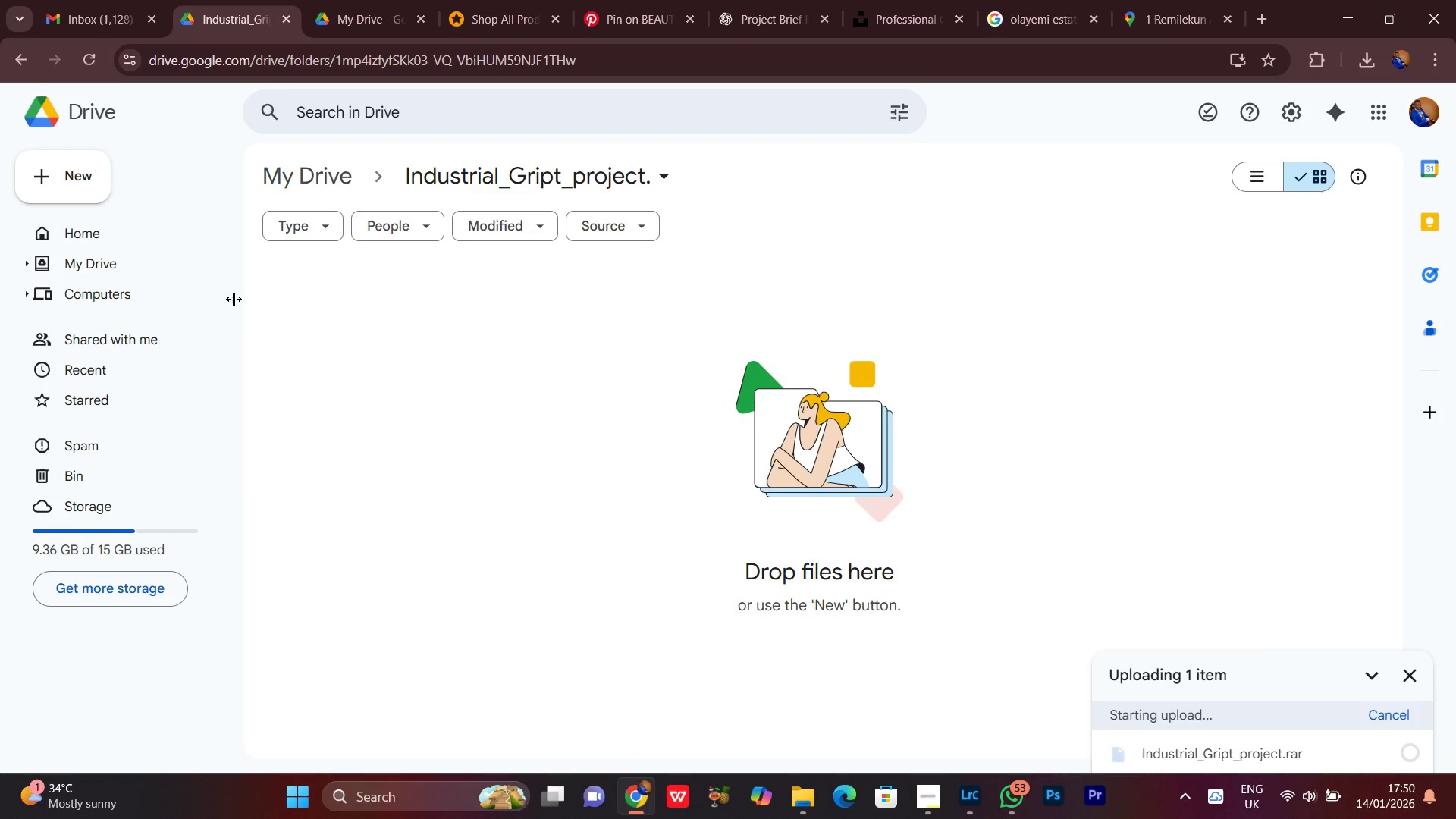 
left_click([367, 0])
 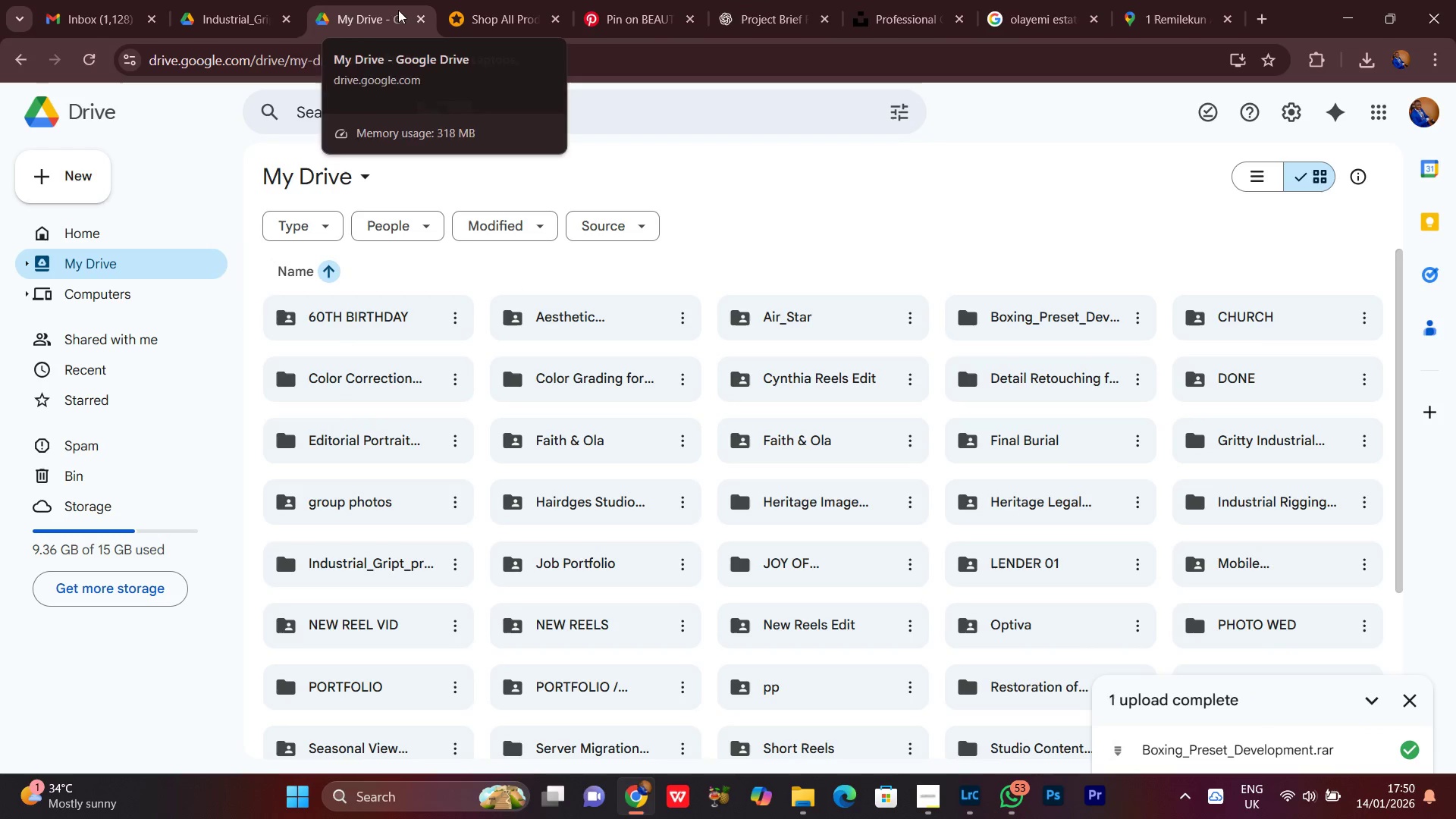 
left_click([237, 0])
 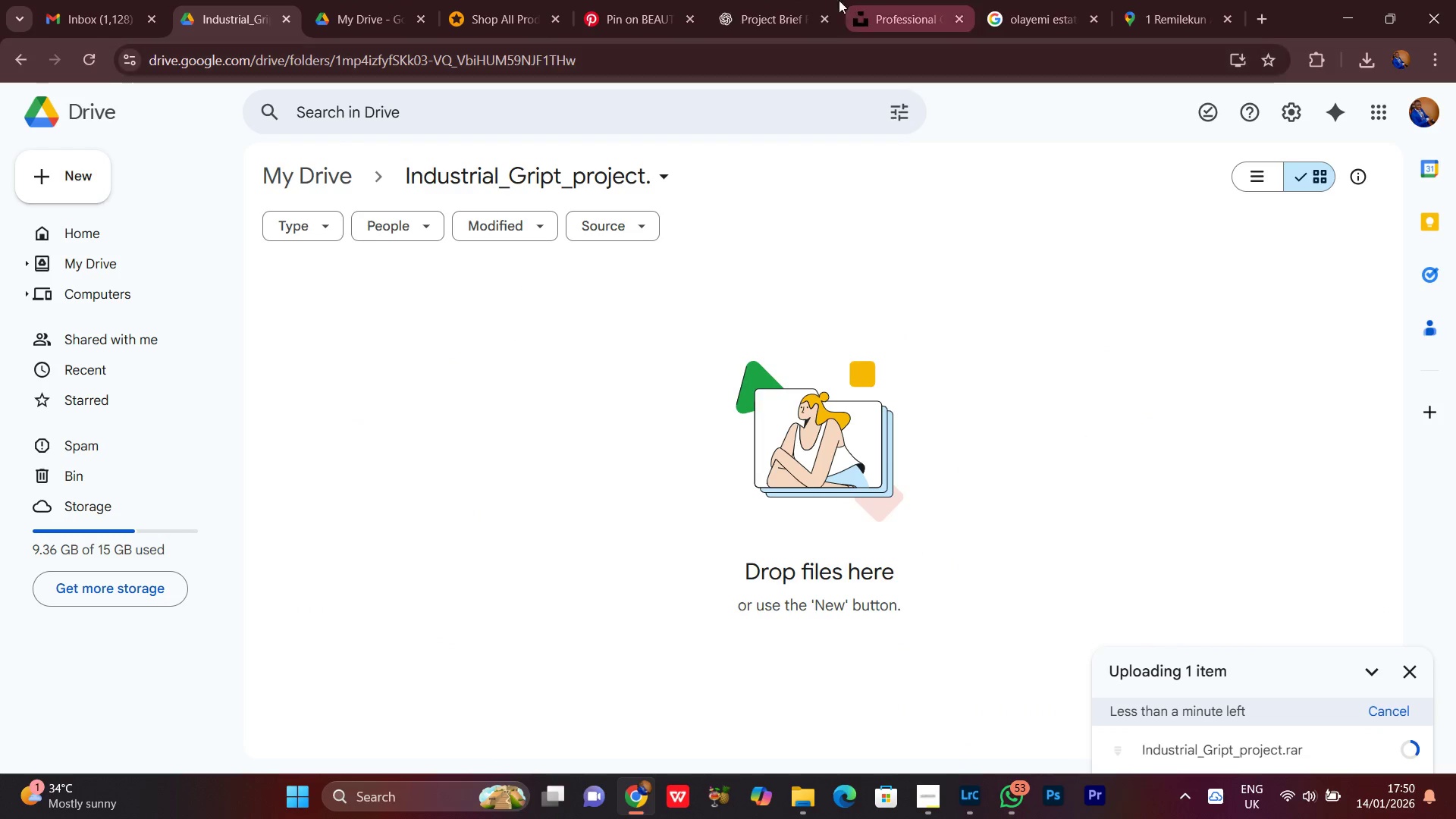 
left_click([752, 0])
 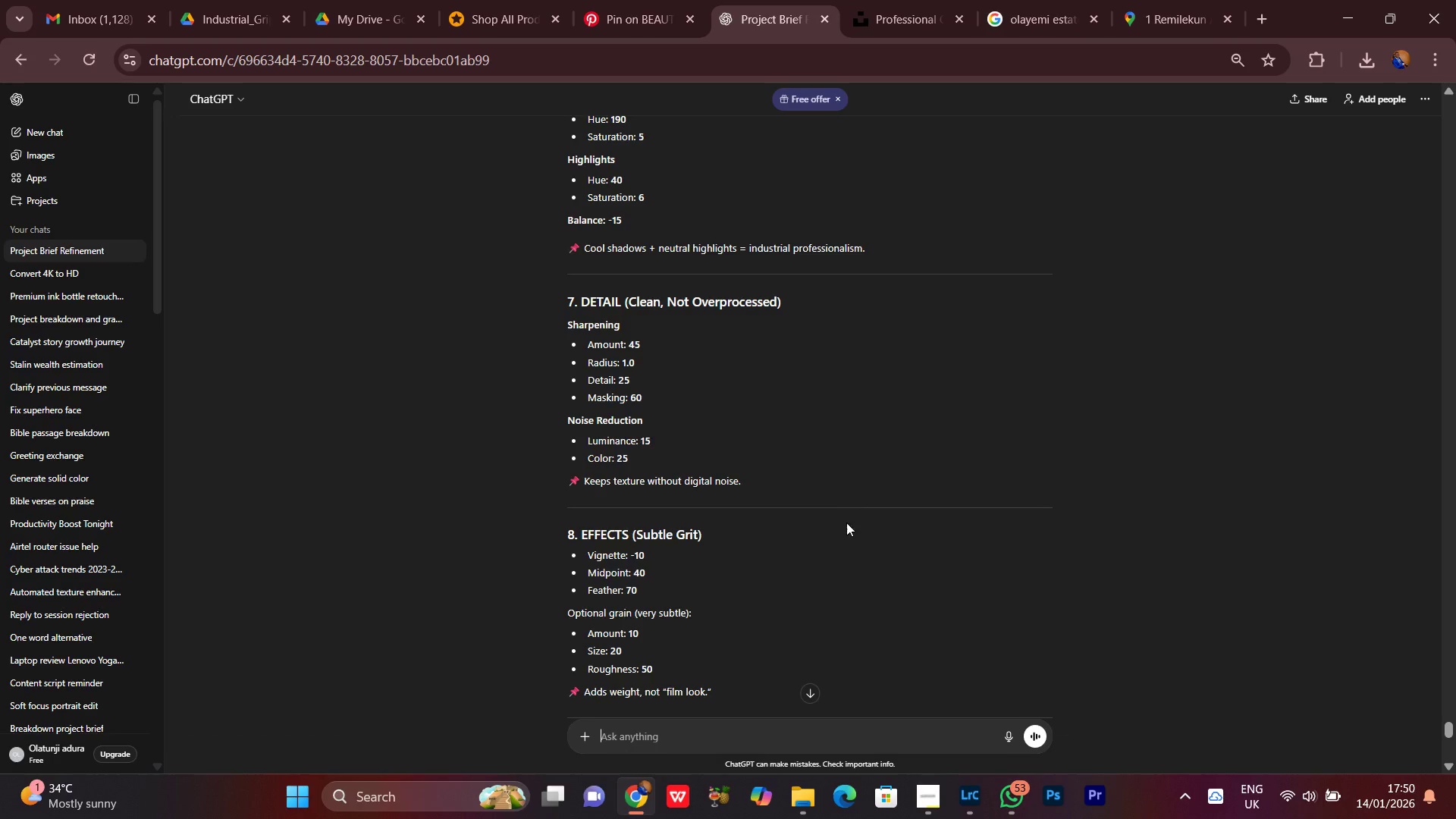 
scroll: coordinate [852, 555], scroll_direction: down, amount: 7.0
 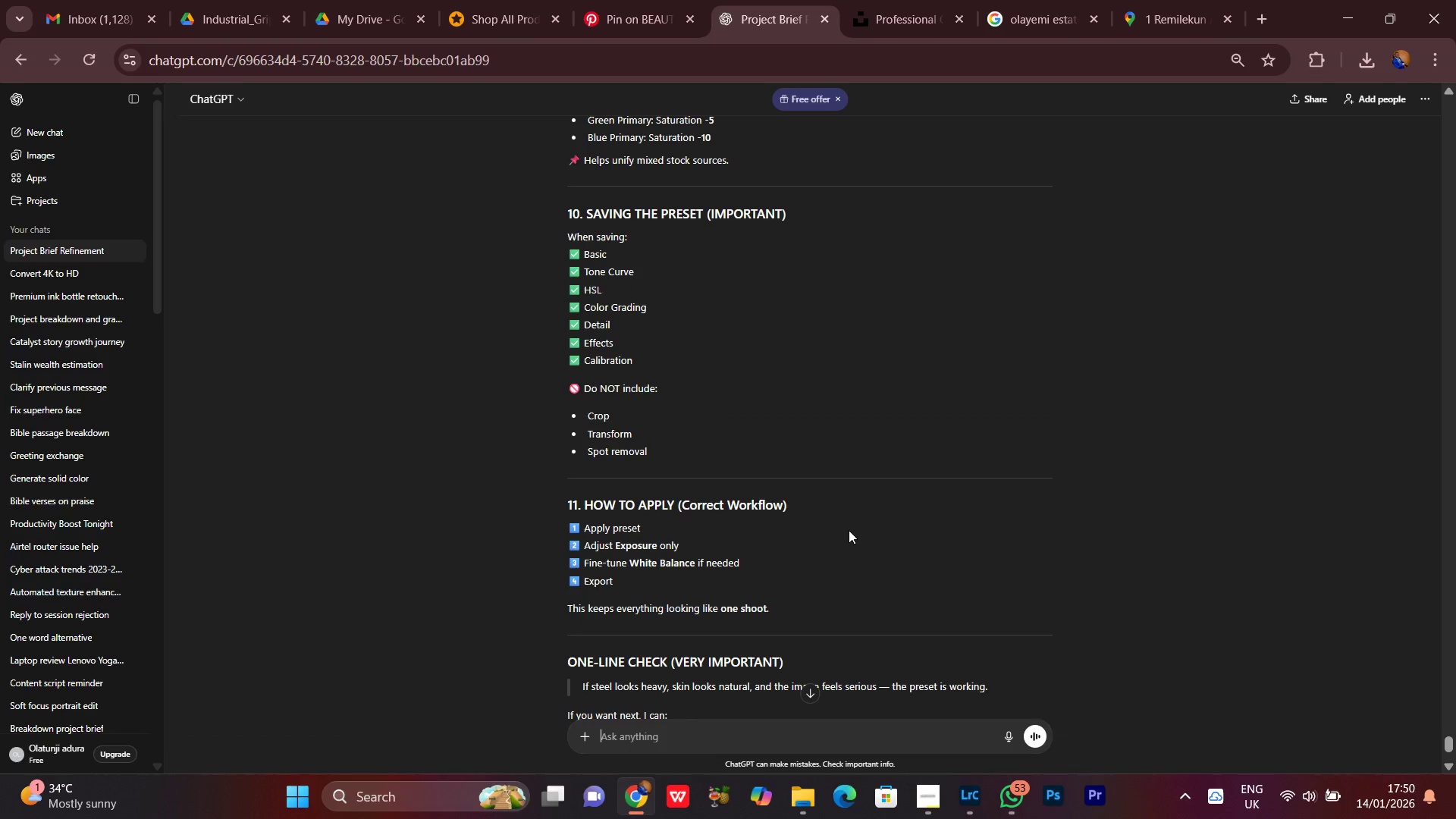 
key(Control+Equal)
 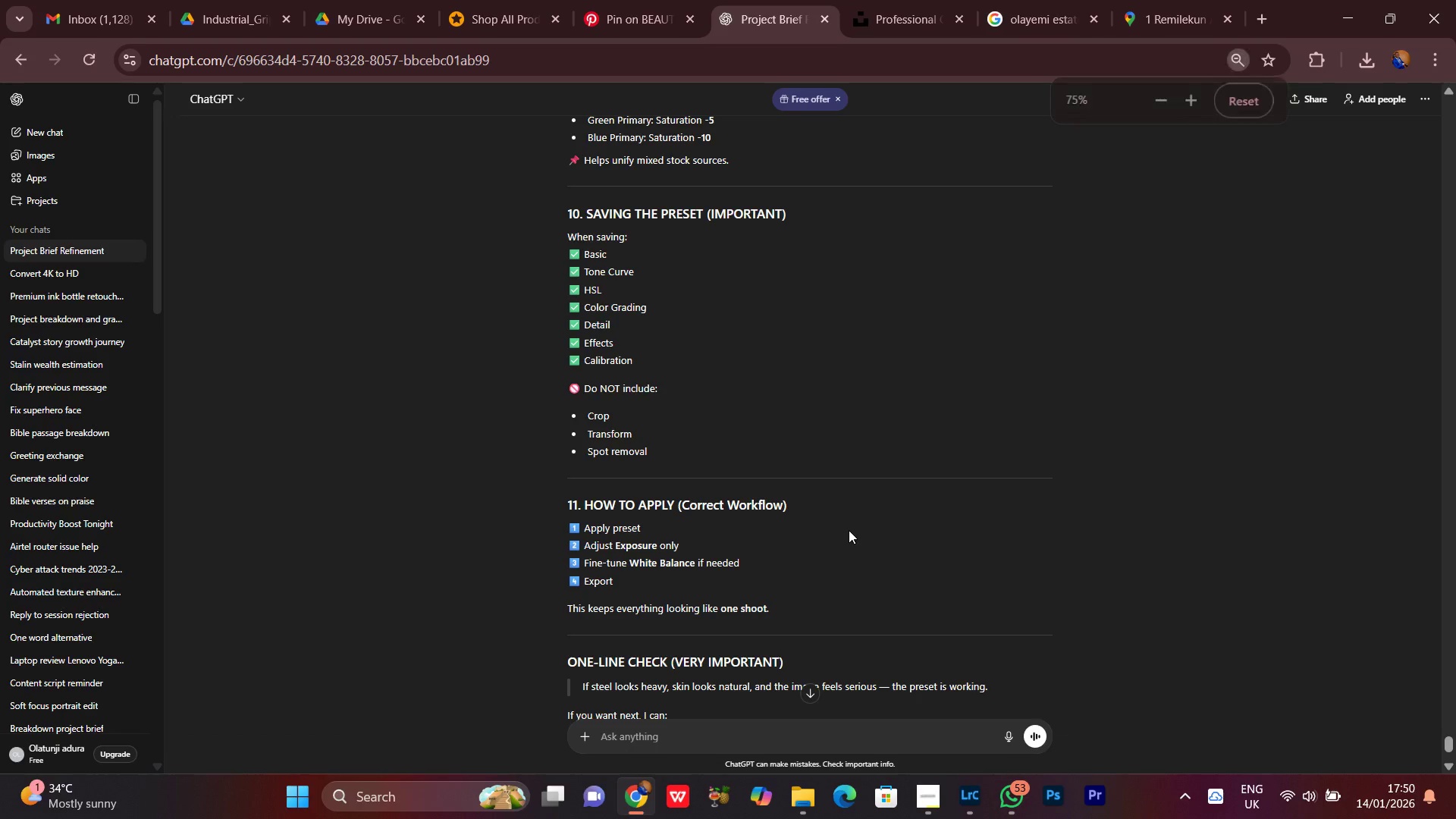 
key(Control+Equal)
 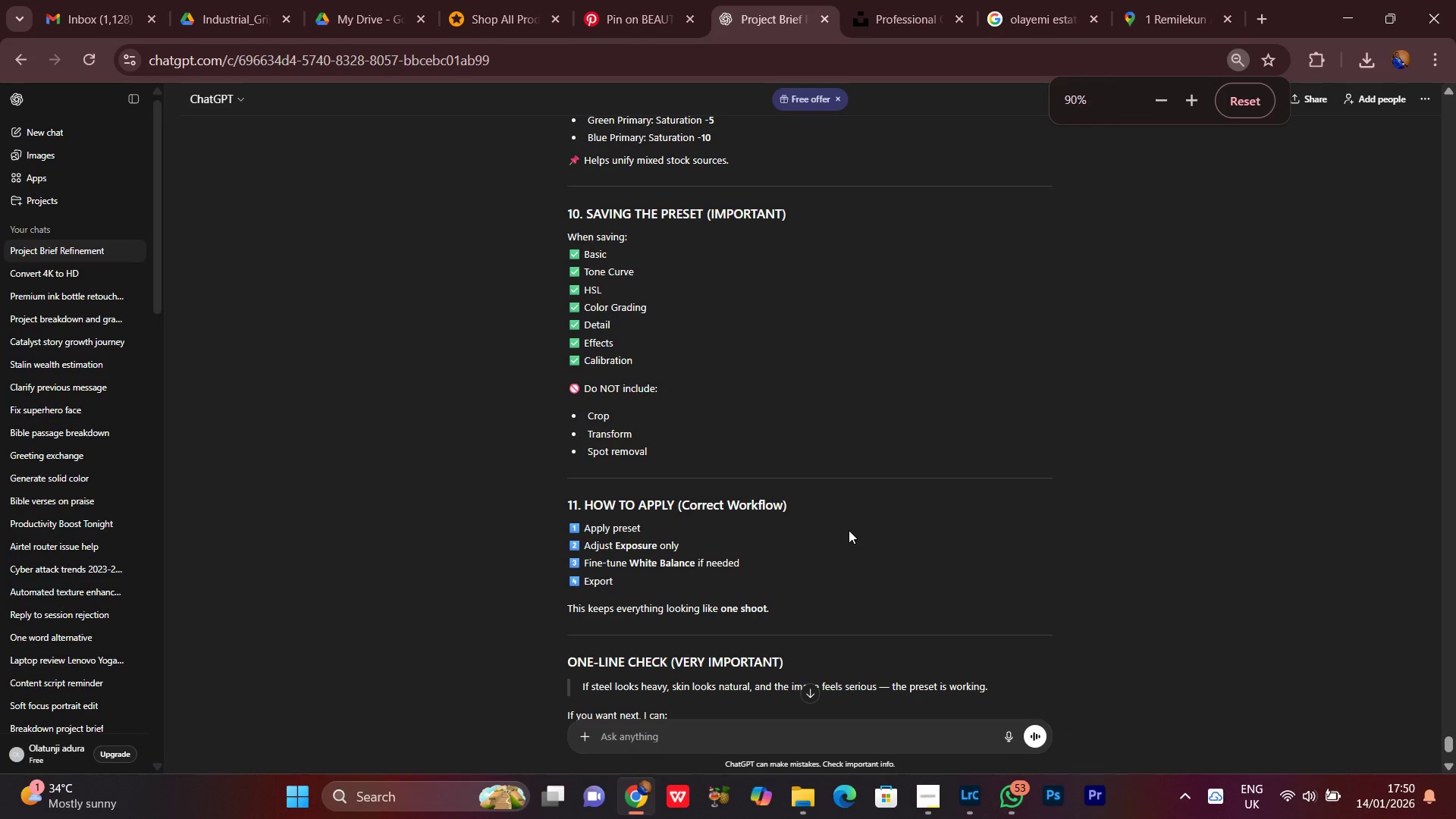 
key(Control+Equal)
 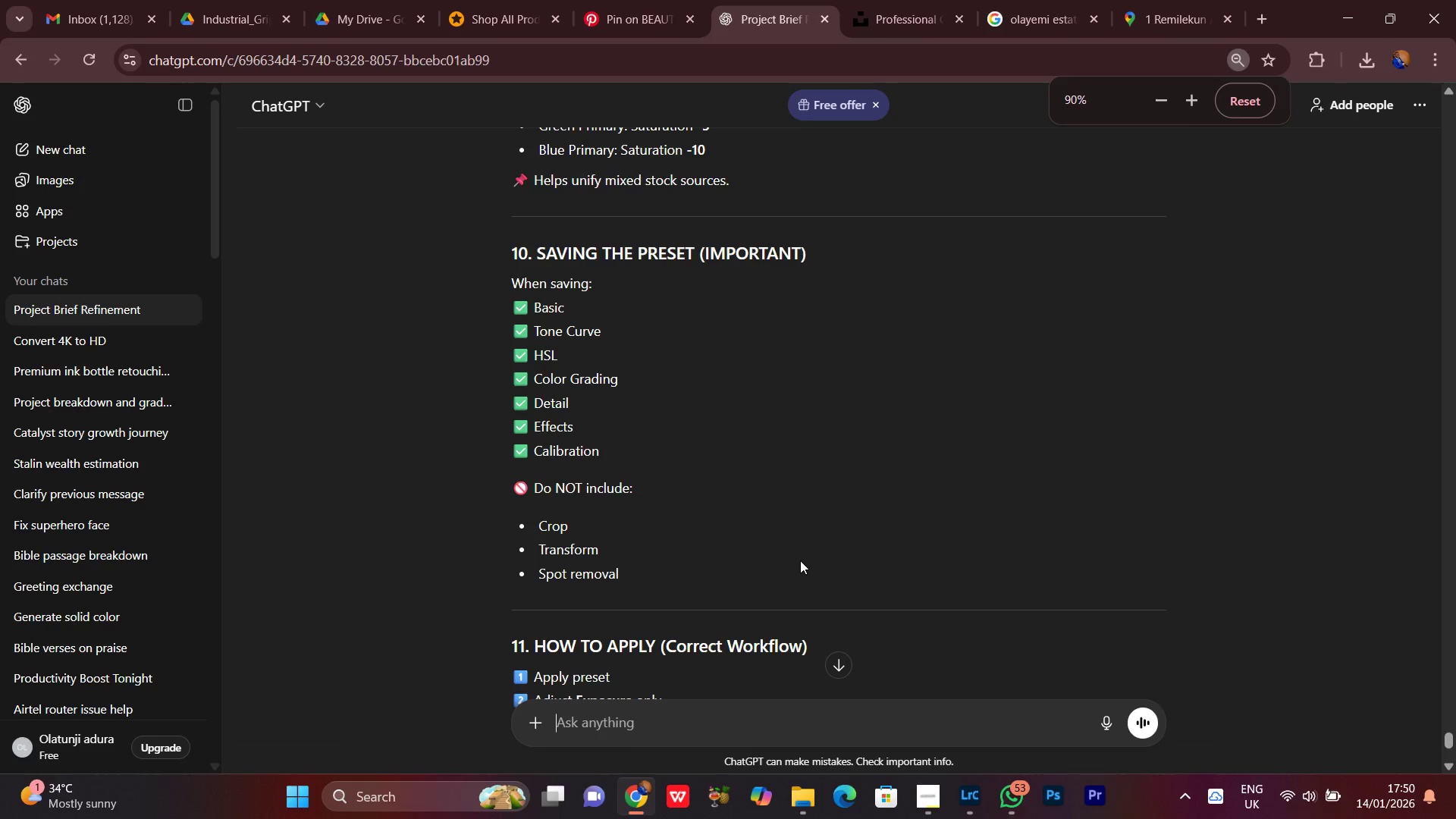 
key(Control+Minus)
 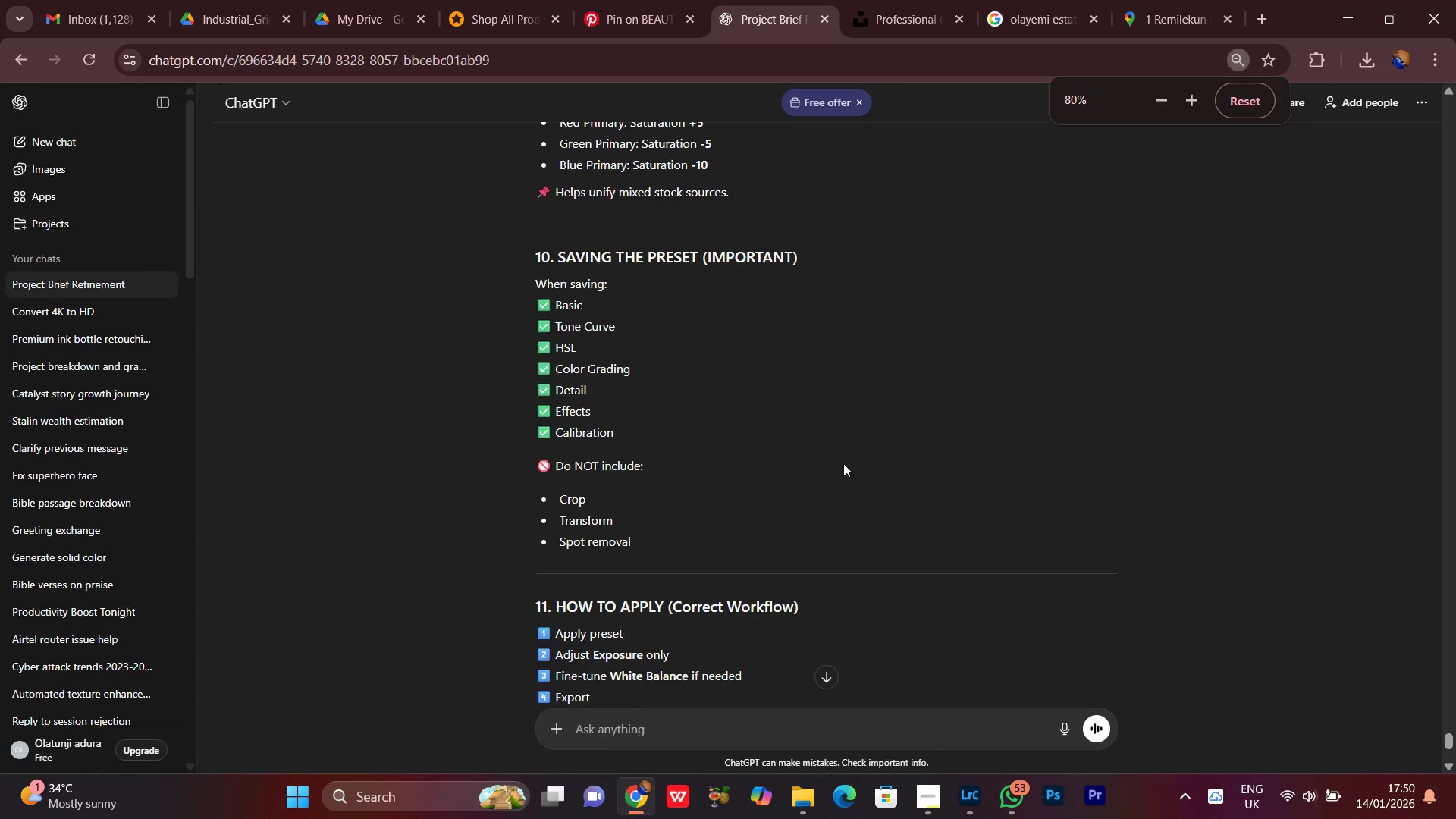 
scroll: coordinate [812, 504], scroll_direction: down, amount: 12.0
 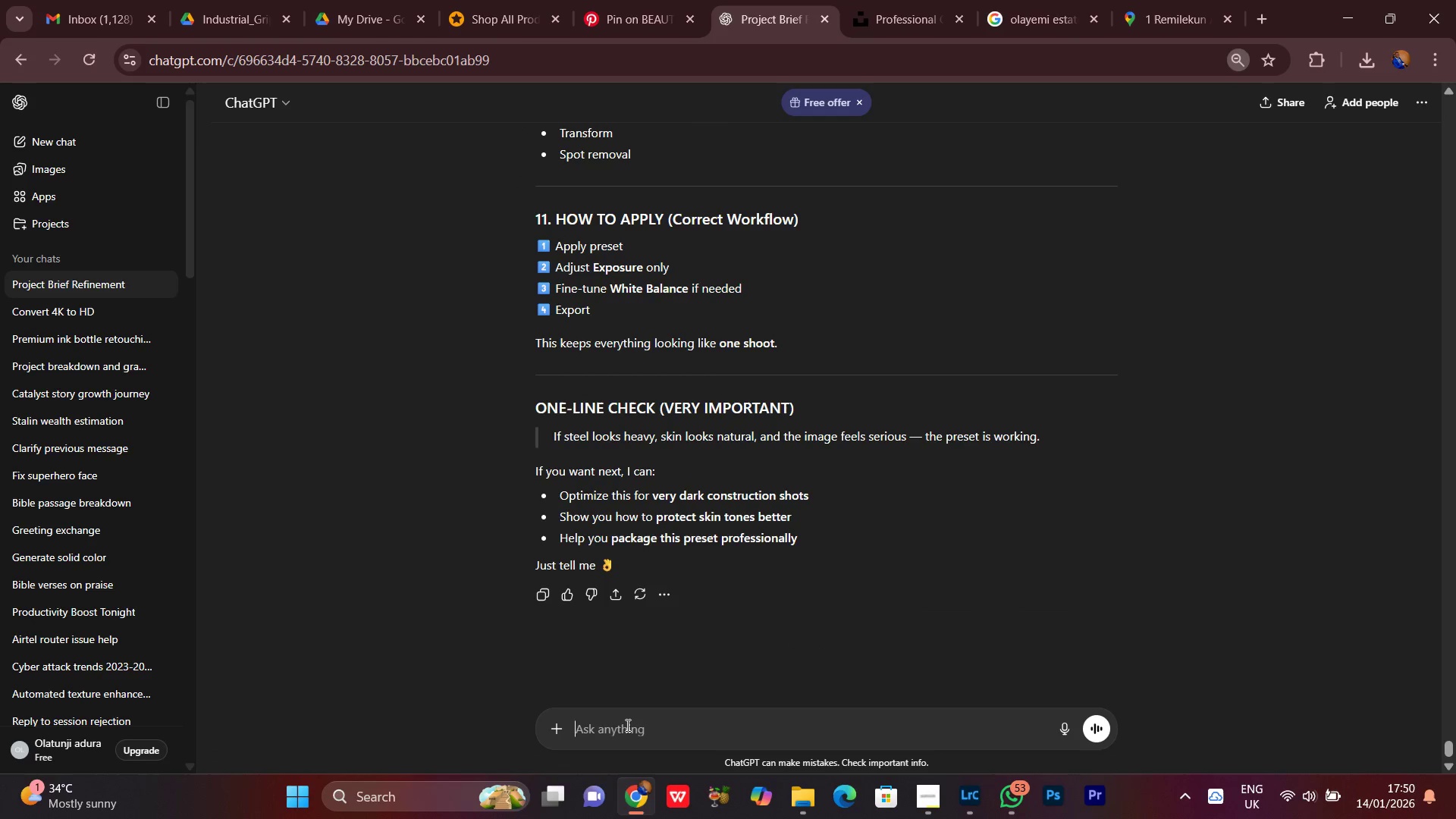 
left_click([623, 725])
 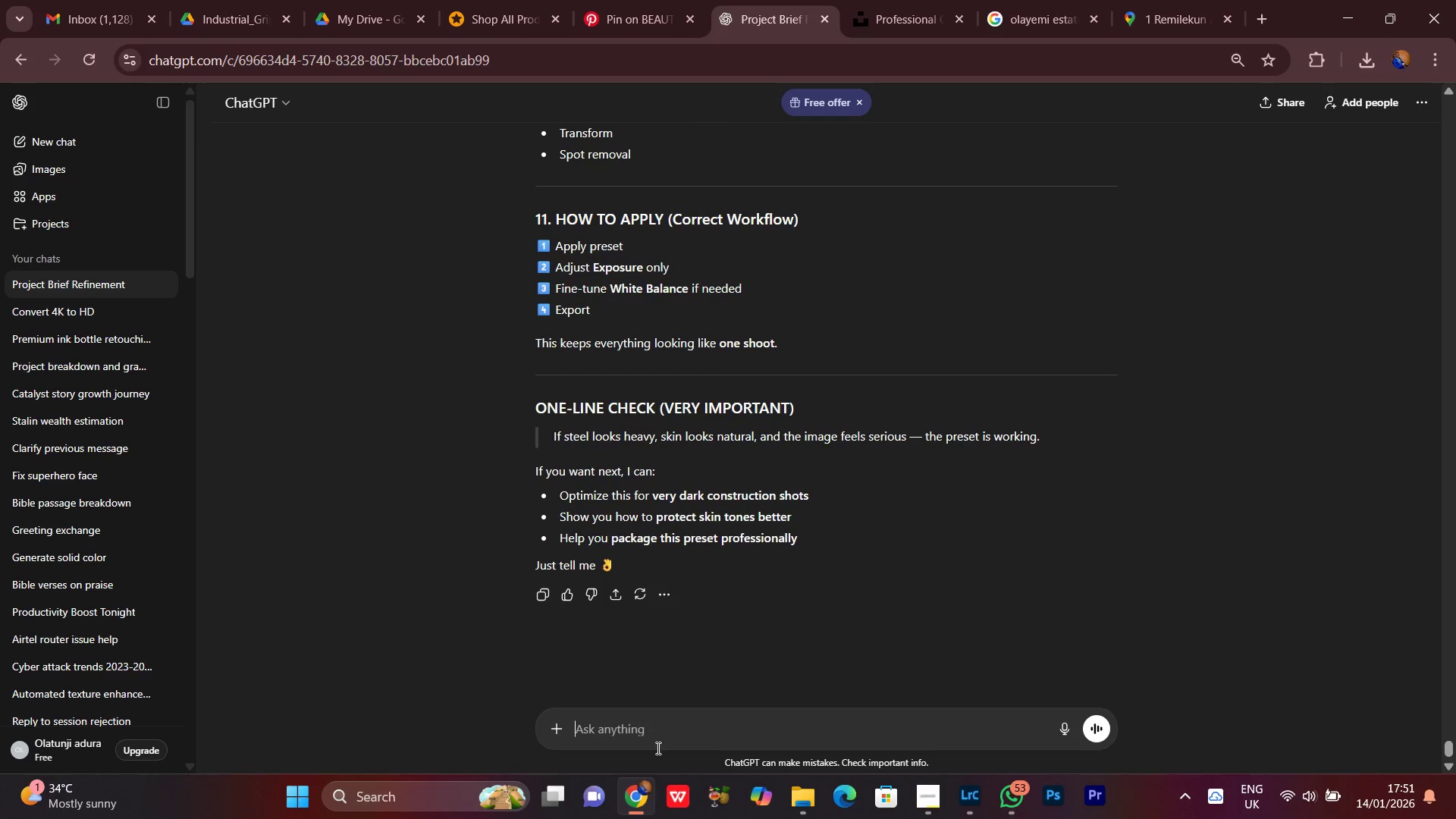 
type(pls can you help with a title and a project be)
key(Backspace)
type(rief plss)
 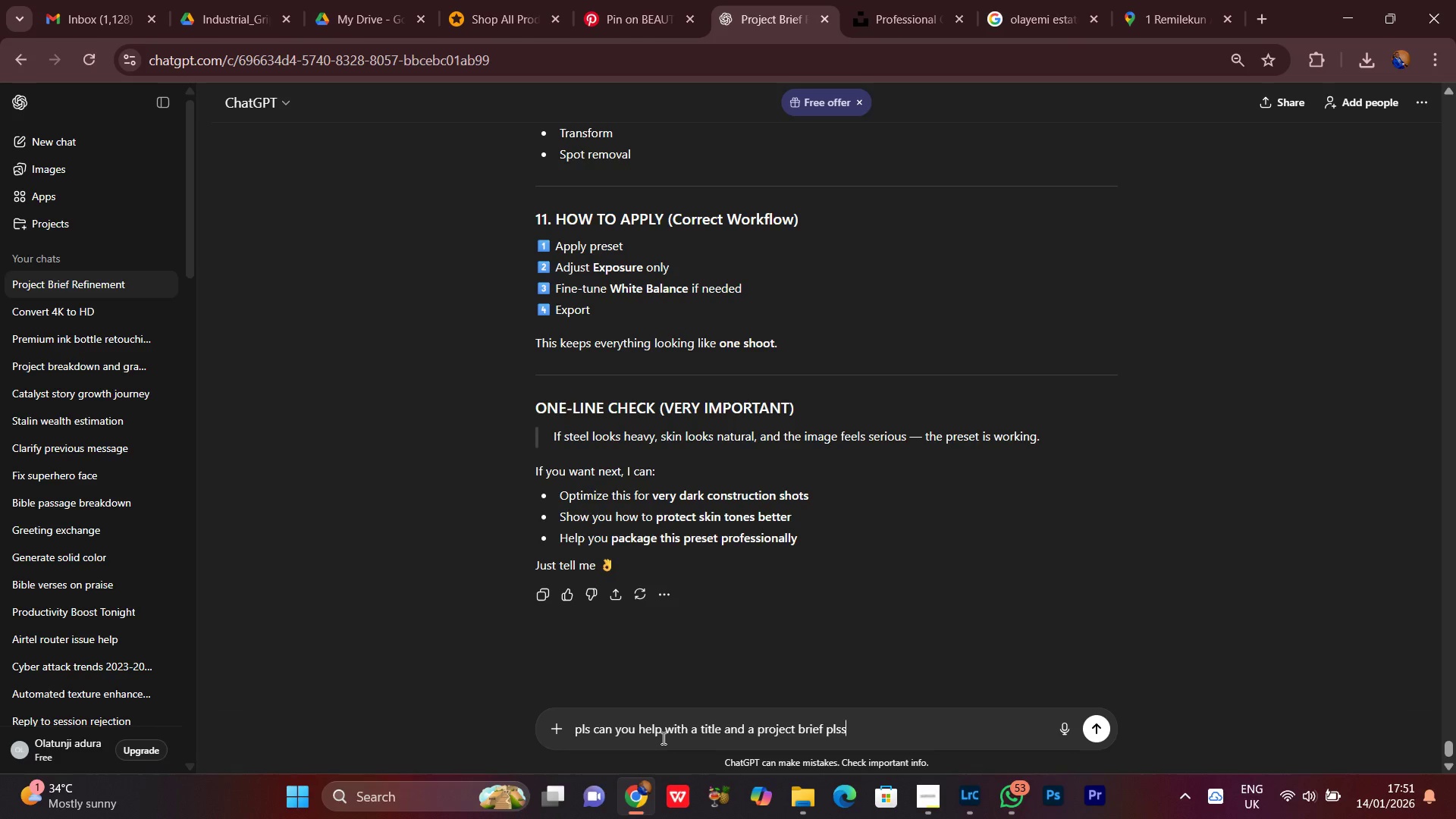 
key(Enter)
 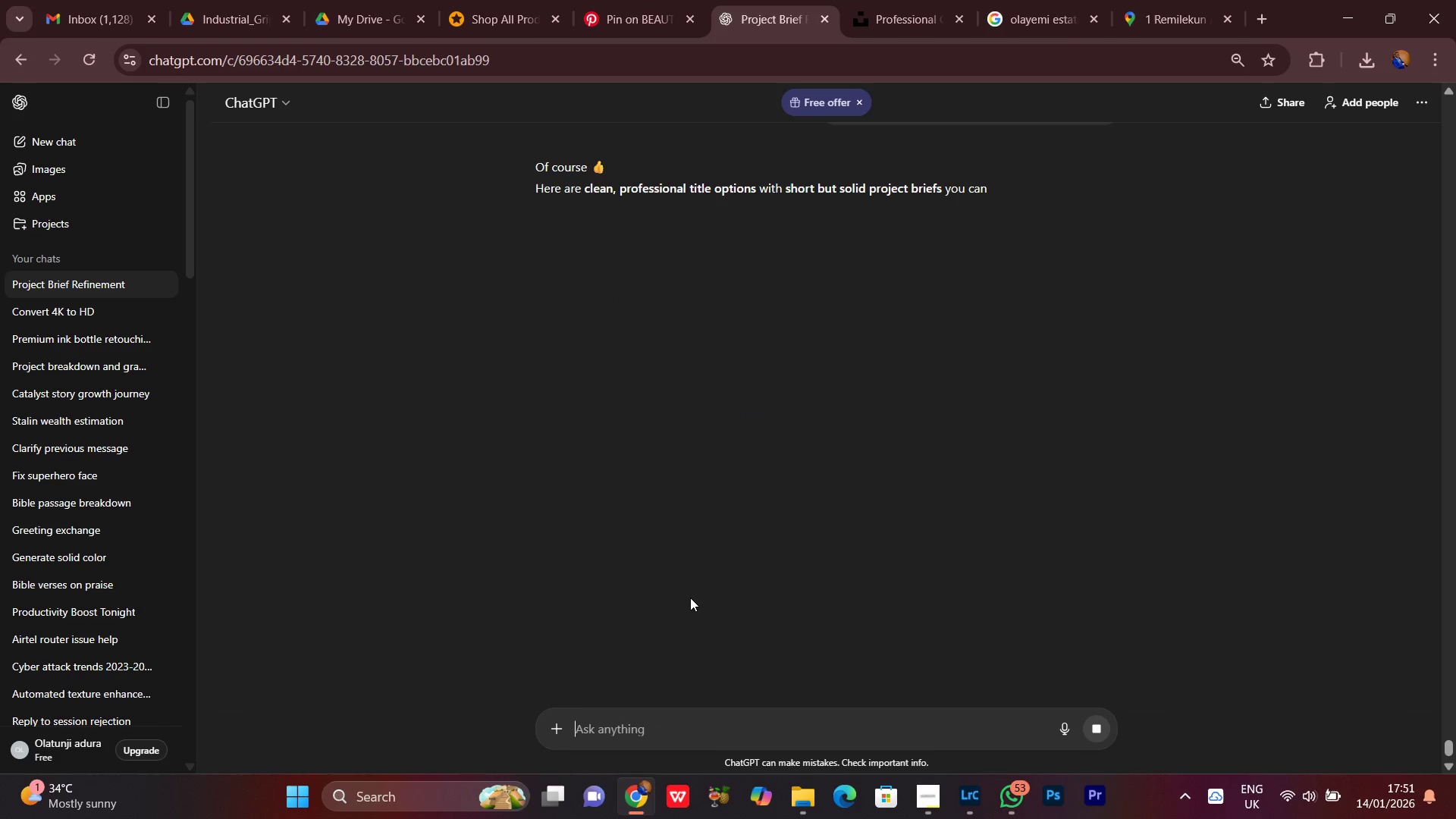 
left_click([690, 598])
 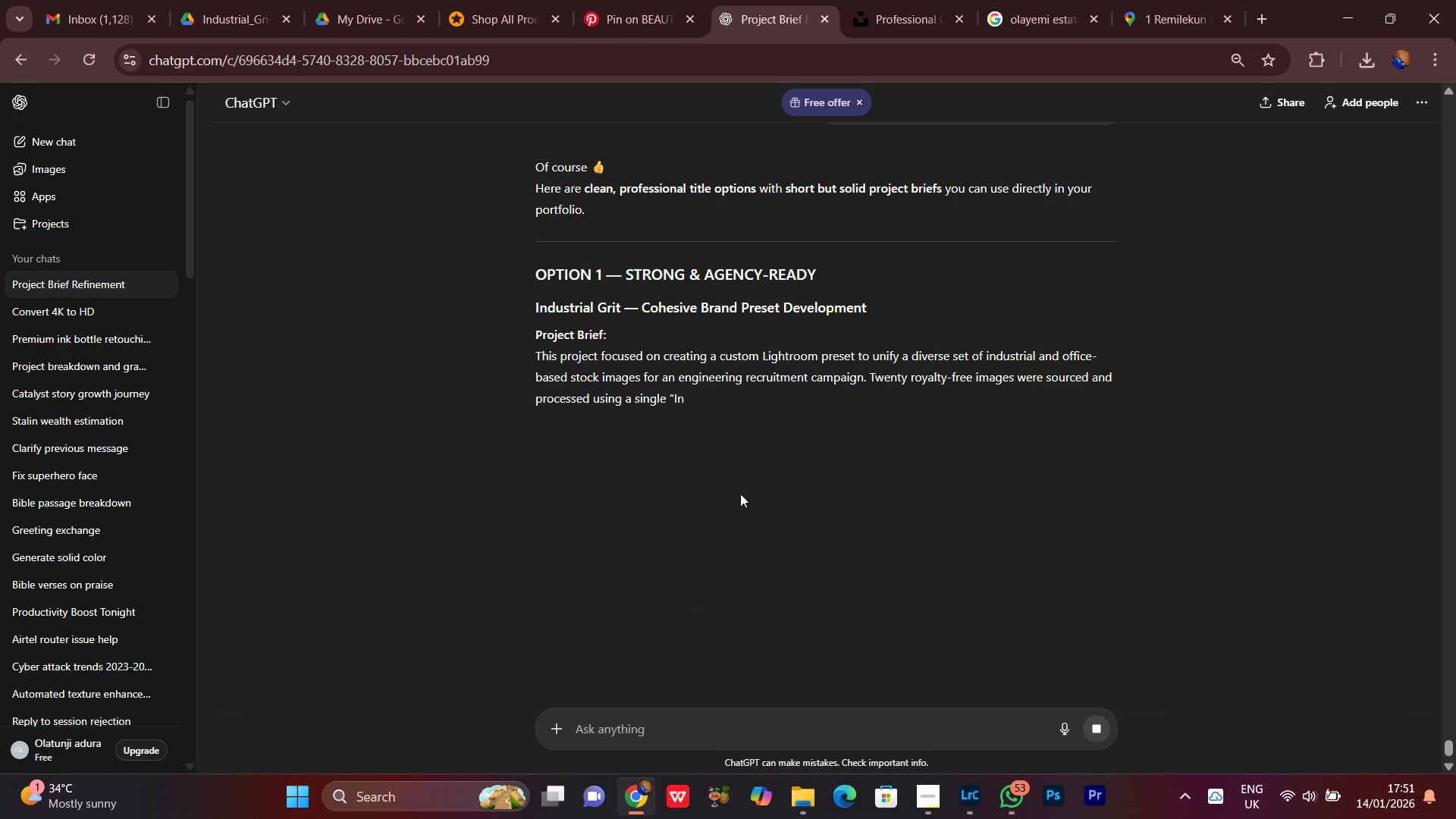 
scroll: coordinate [718, 524], scroll_direction: down, amount: 4.0
 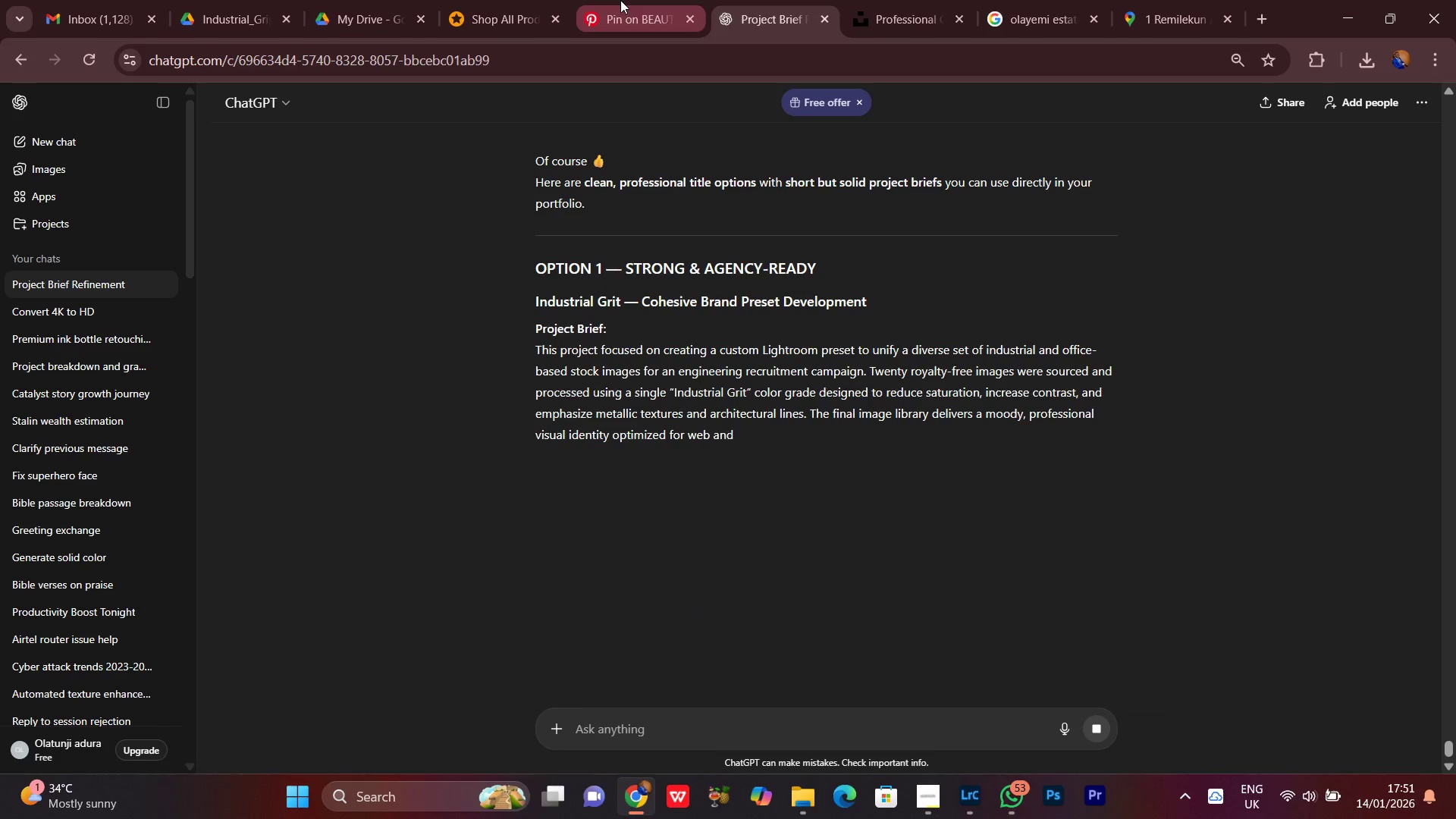 
left_click([620, 0])
 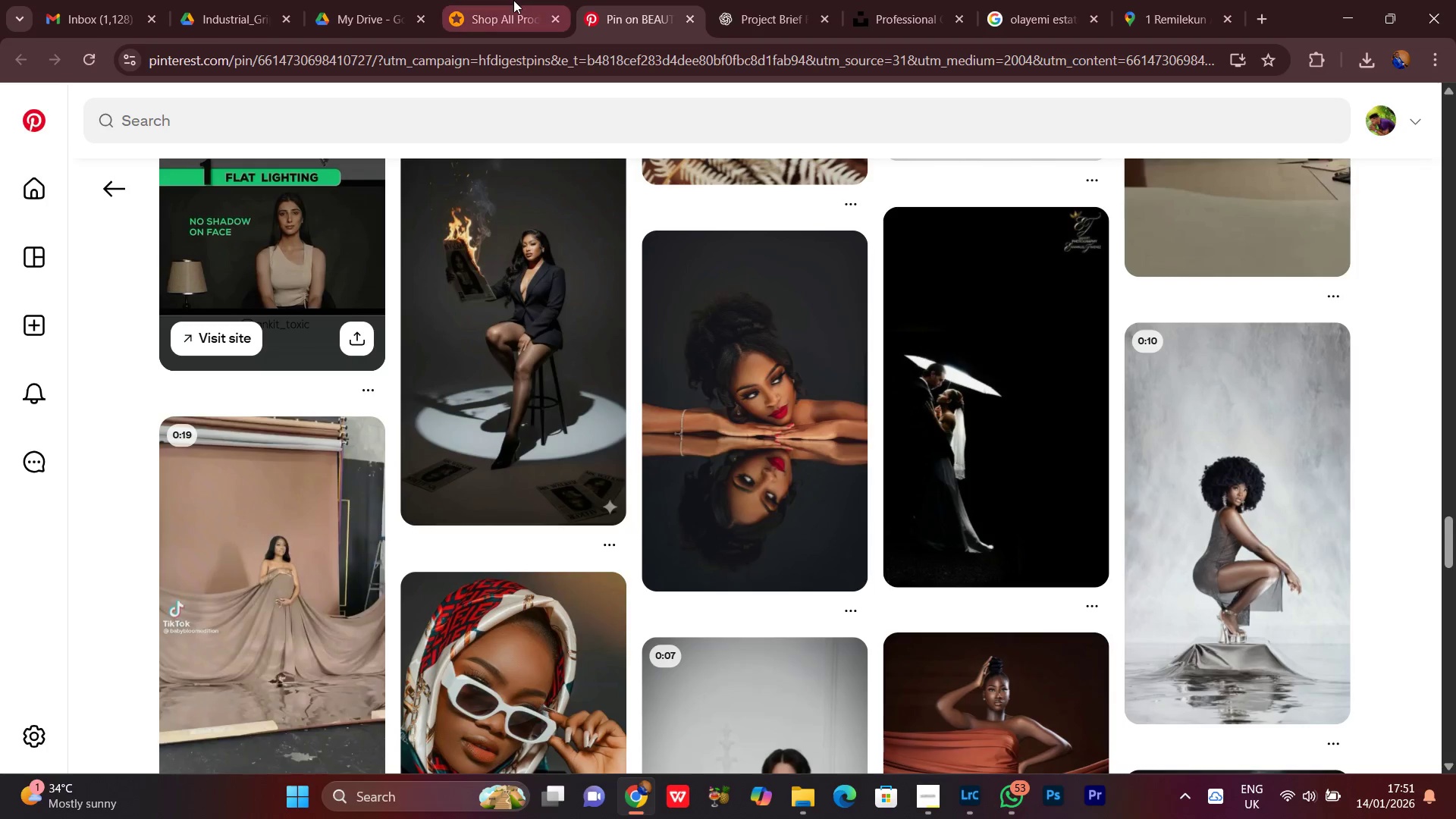 
left_click([513, 0])
 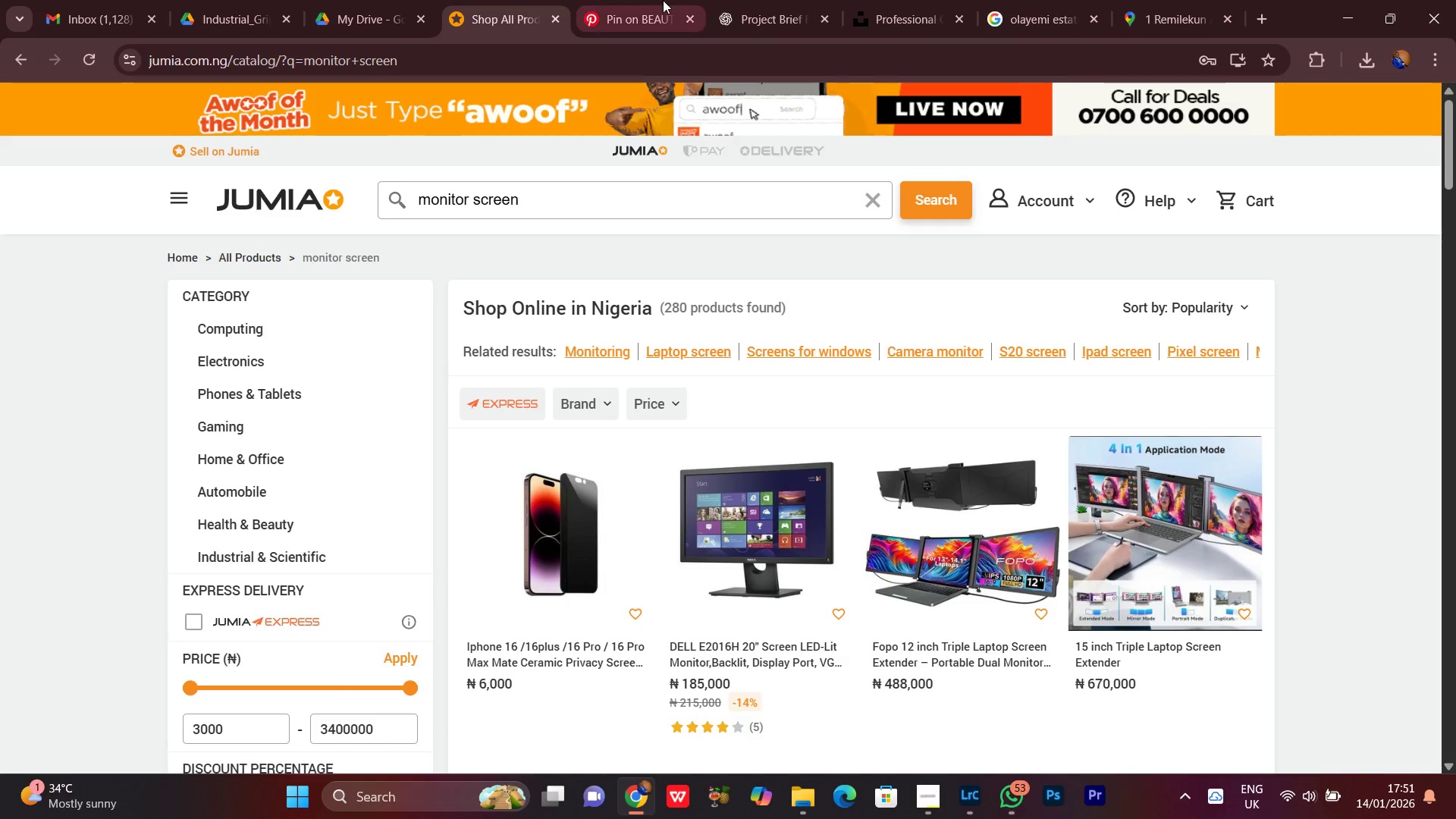 
left_click([664, 0])
 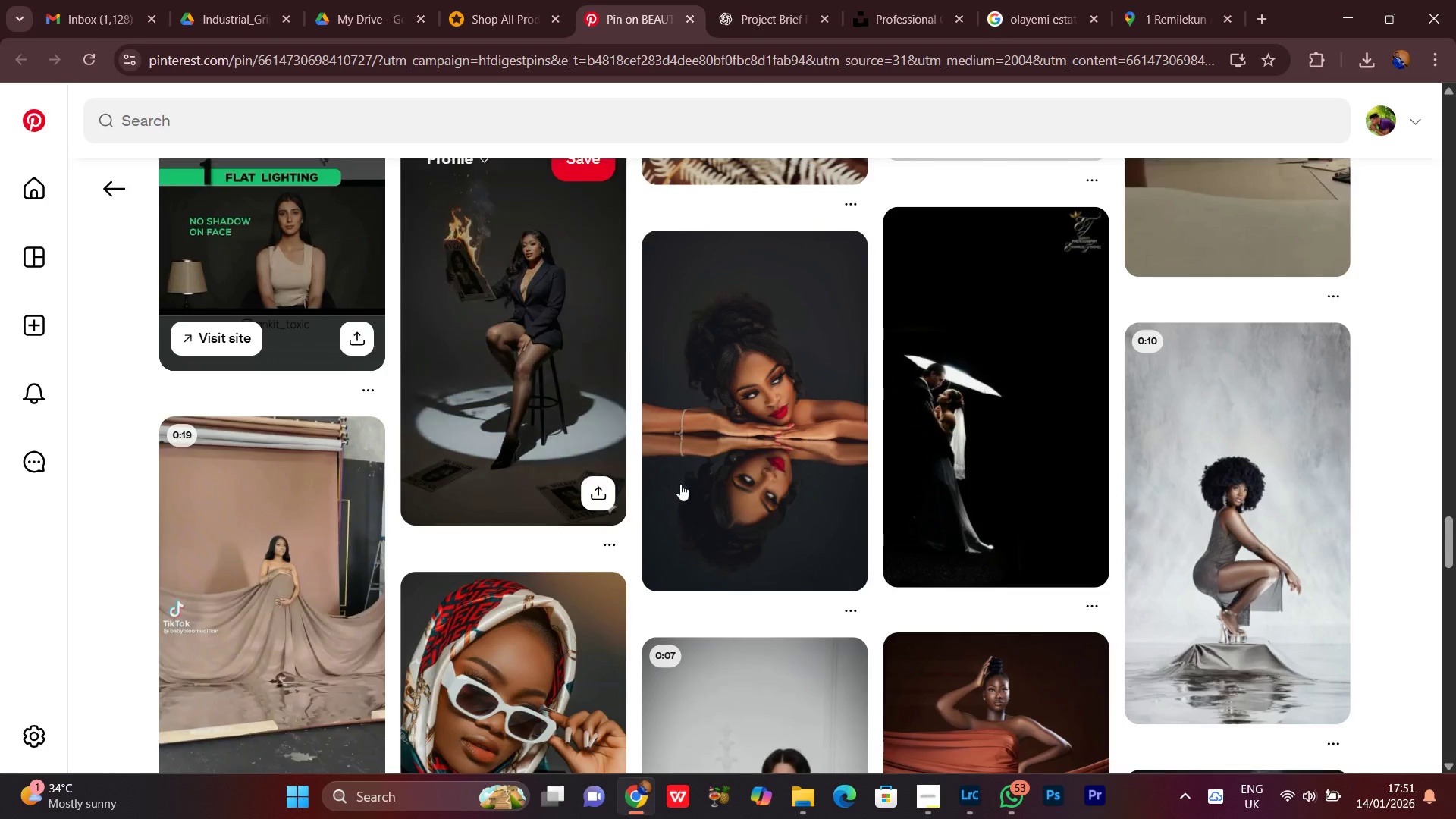 
scroll: coordinate [678, 485], scroll_direction: down, amount: 18.0
 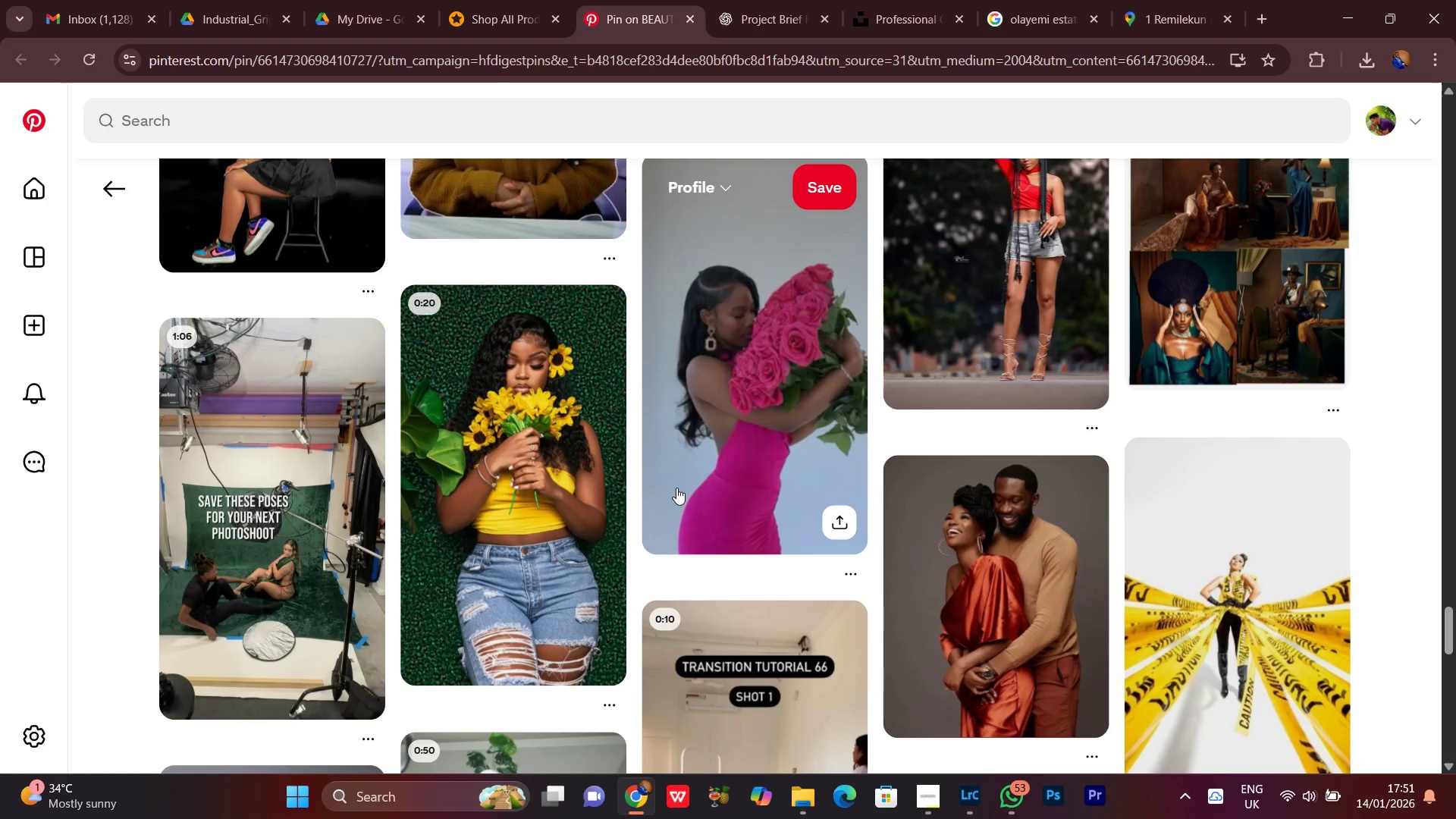 
scroll: coordinate [674, 492], scroll_direction: up, amount: 2.0
 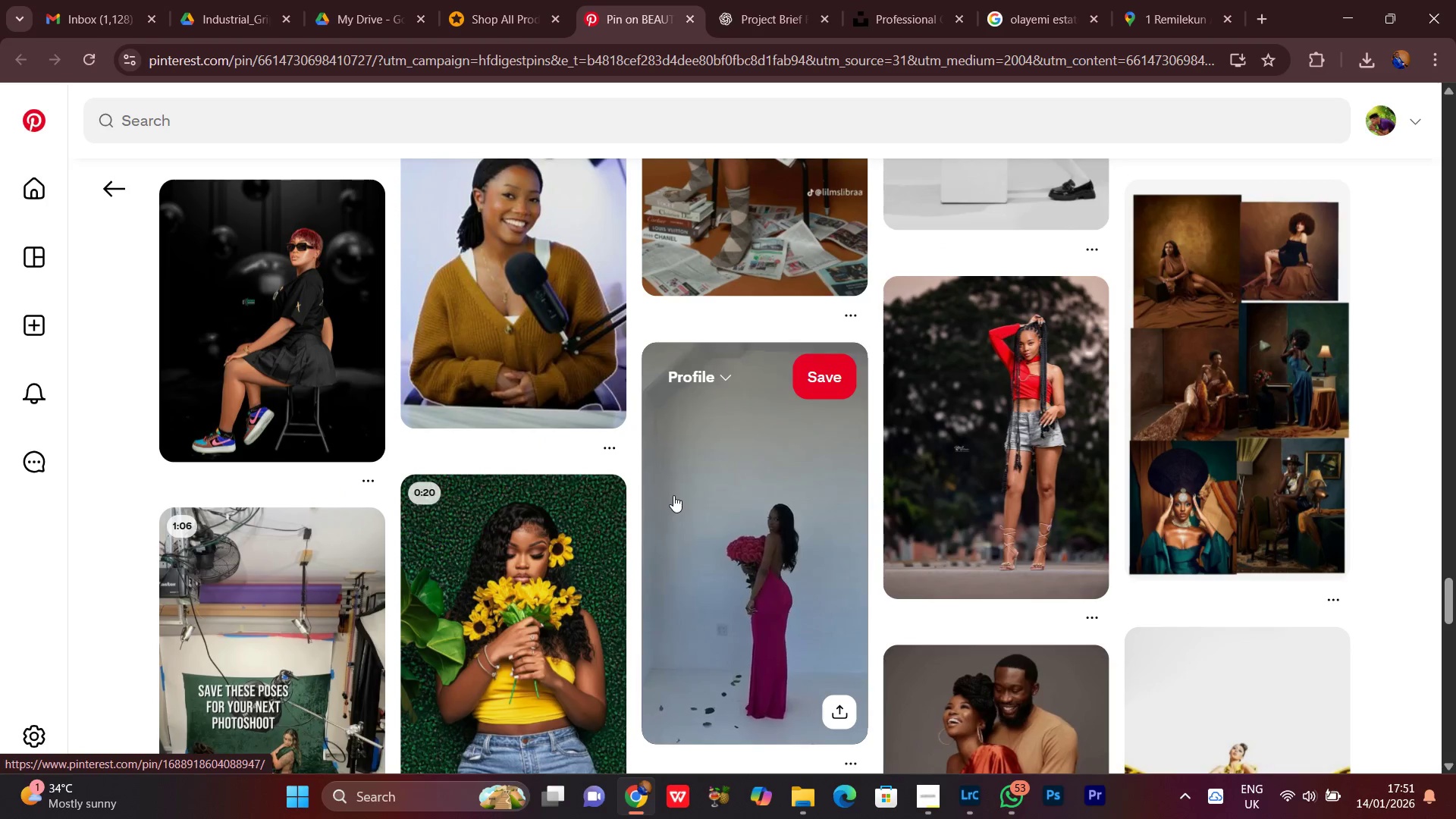 
scroll: coordinate [697, 553], scroll_direction: down, amount: 6.0
 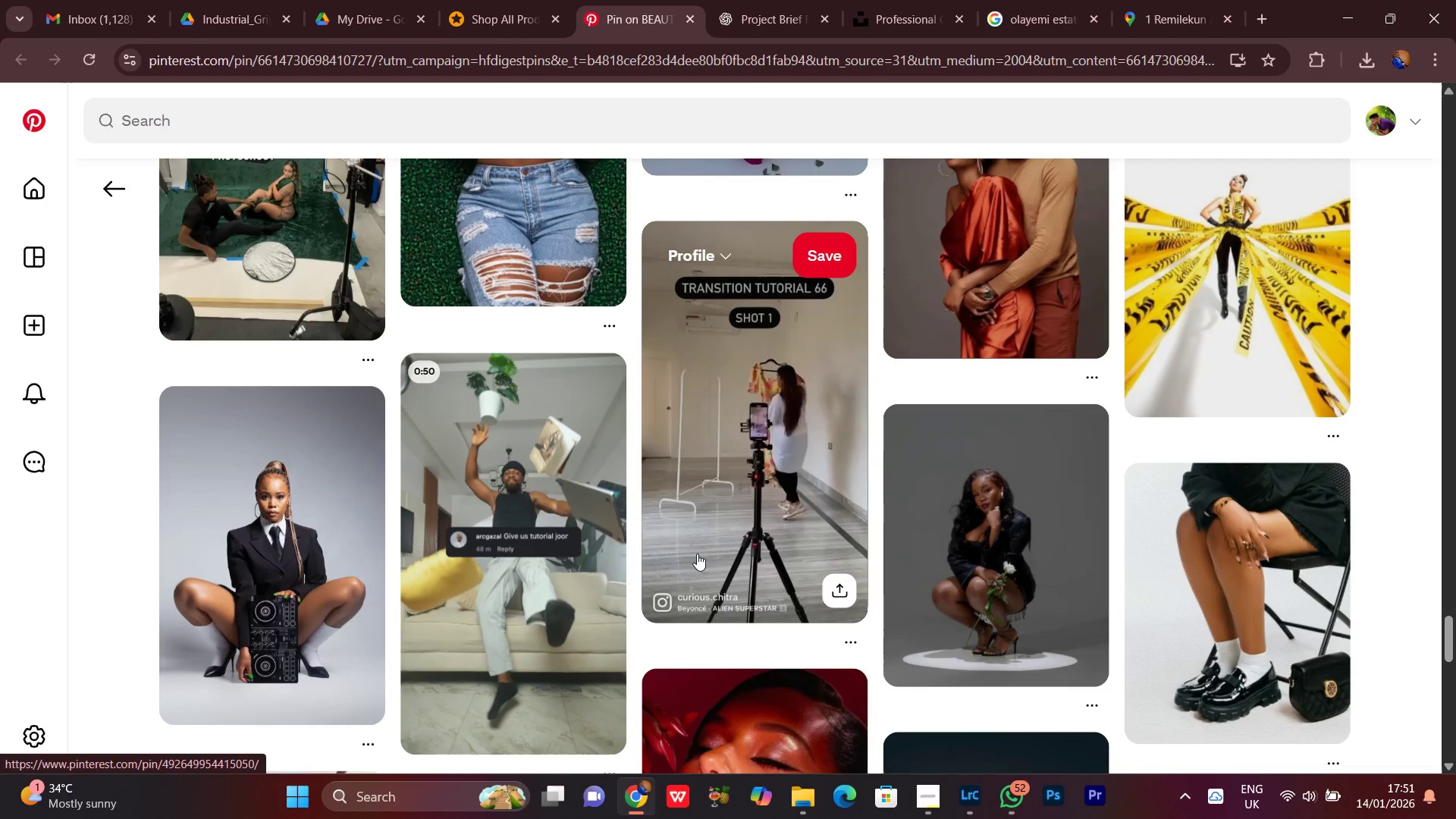 
scroll: coordinate [697, 554], scroll_direction: up, amount: 1.0
 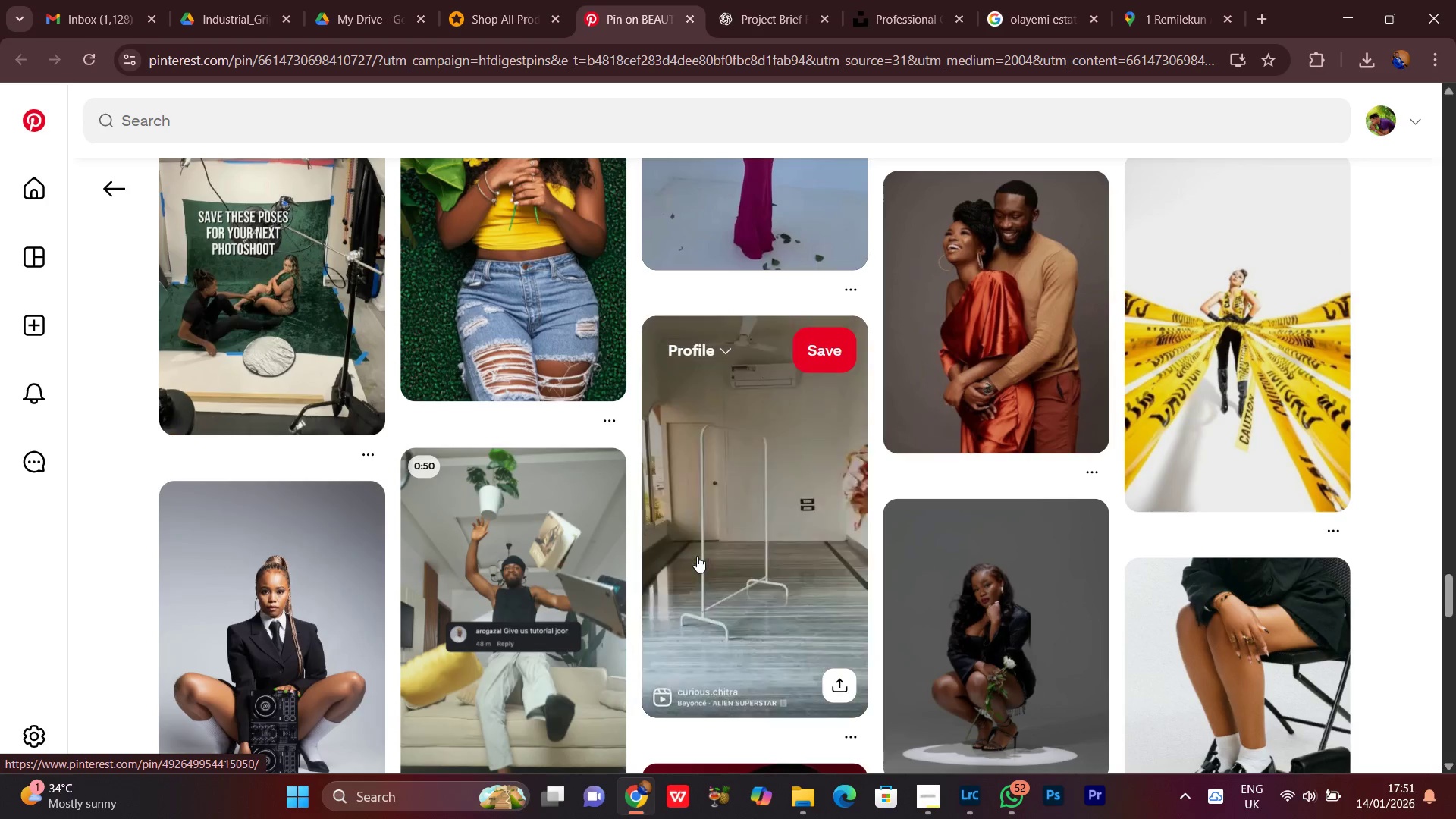 
wait(6.83)
 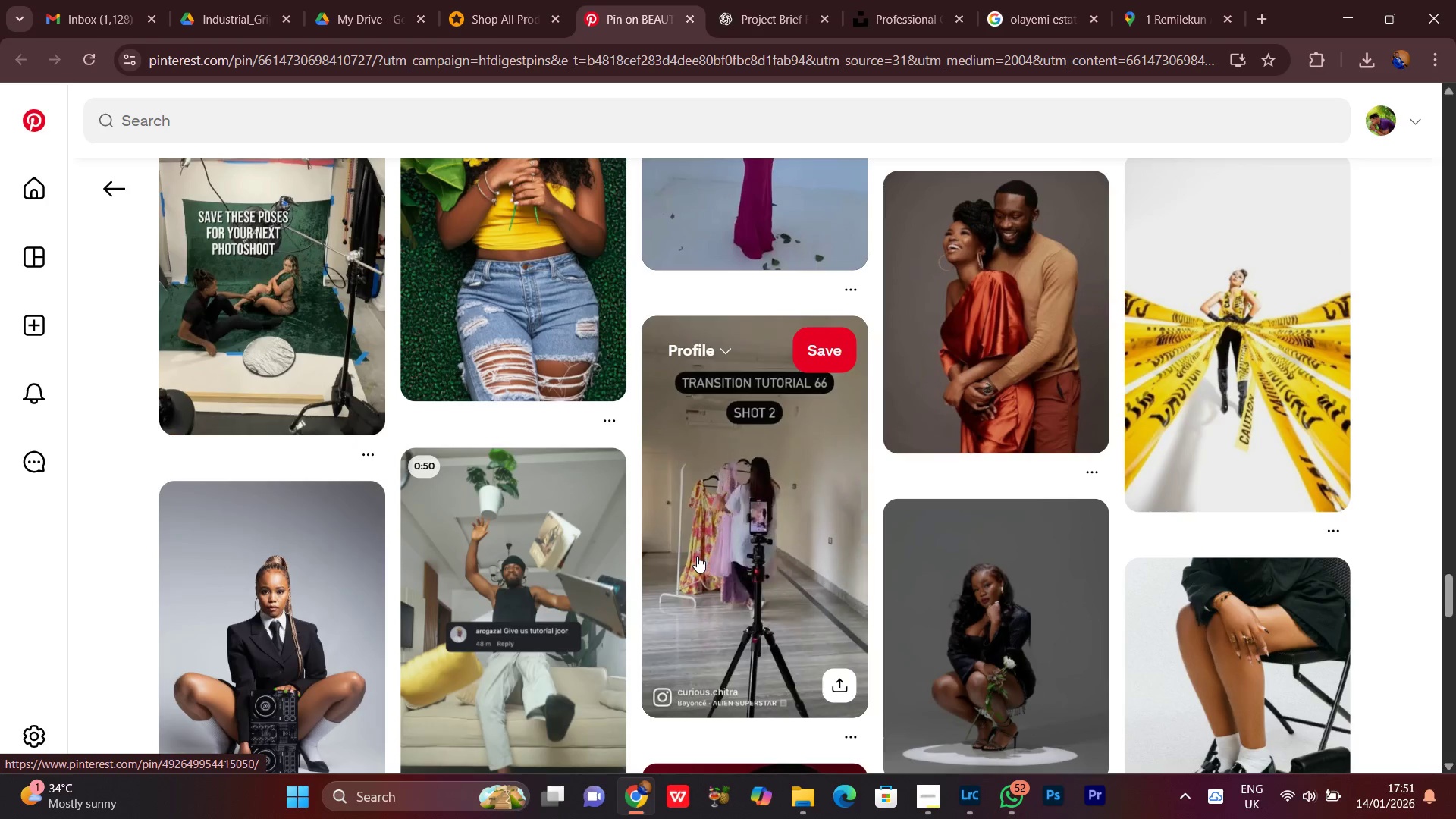 
scroll: coordinate [697, 557], scroll_direction: down, amount: 1.0
 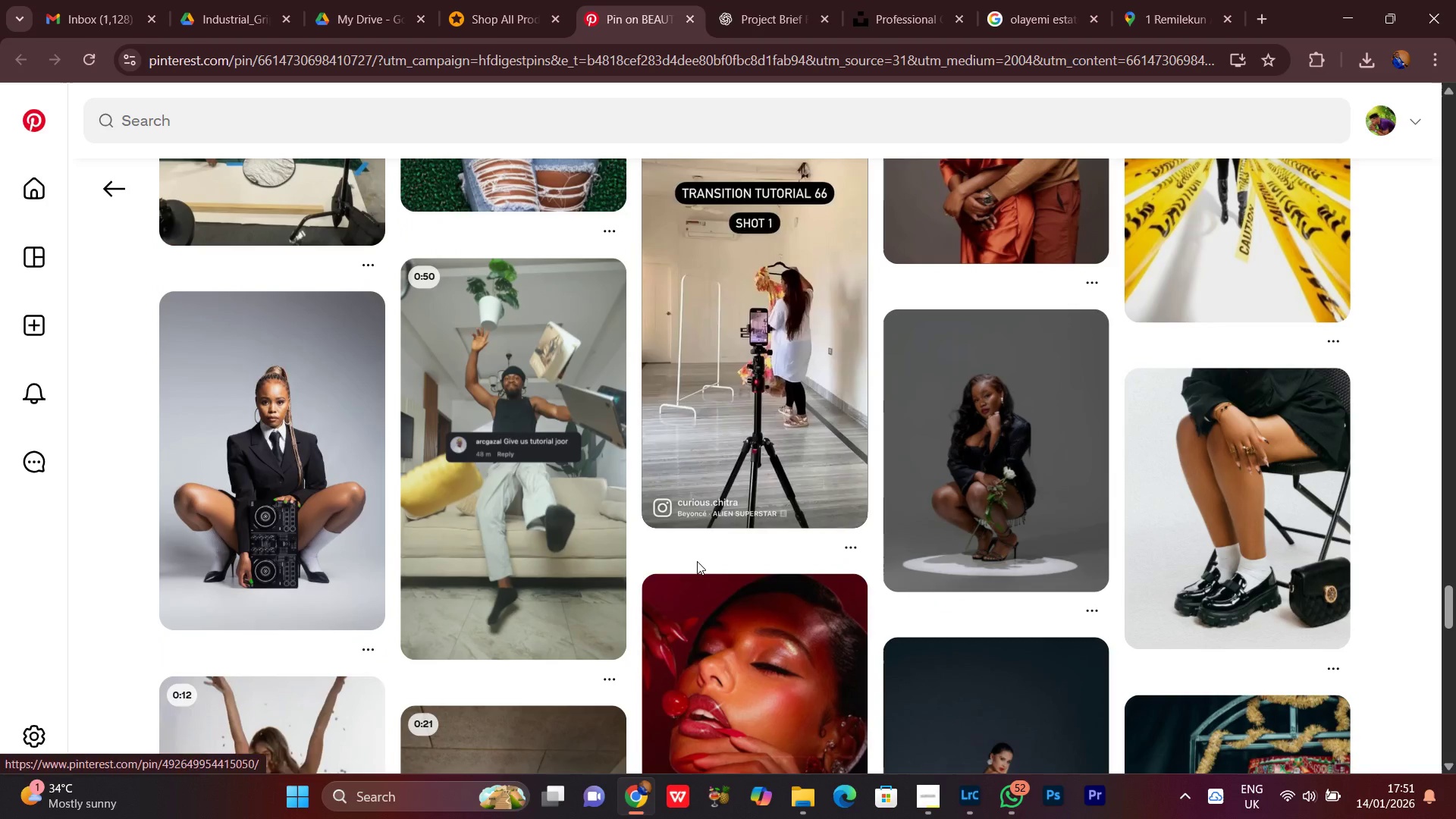 
scroll: coordinate [694, 554], scroll_direction: none, amount: 0.0
 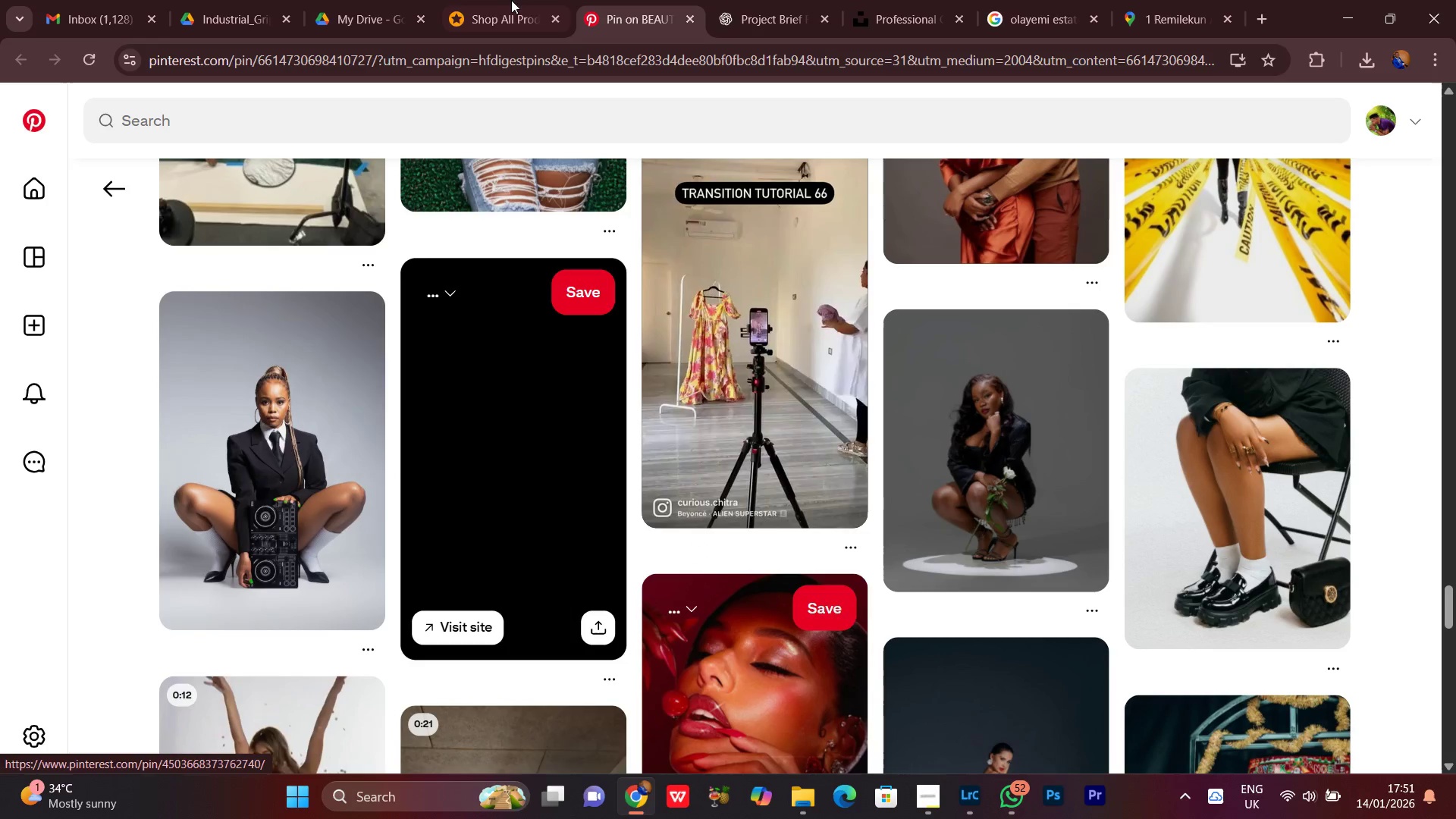 
left_click([513, 0])
 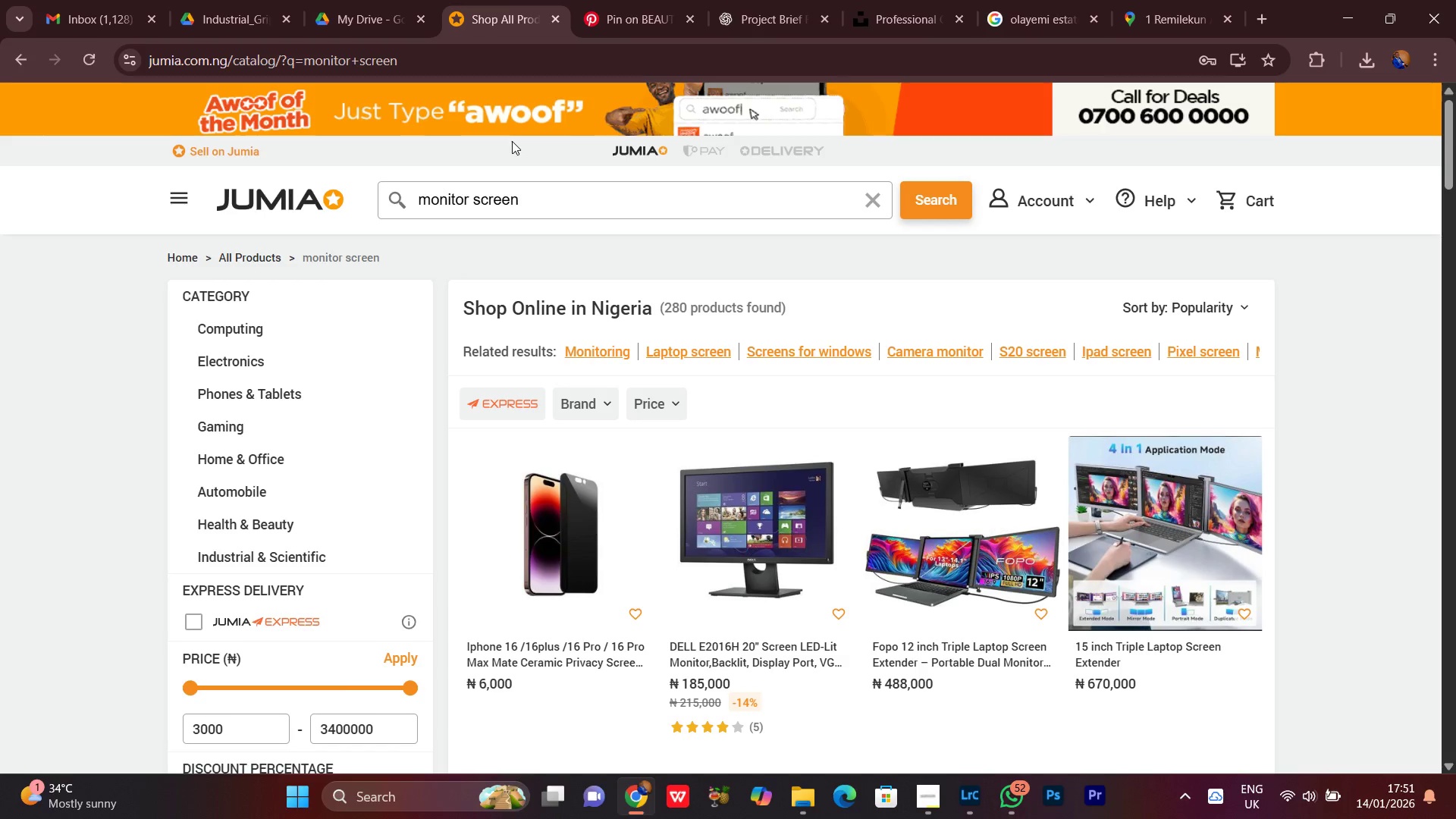 
scroll: coordinate [512, 141], scroll_direction: down, amount: 1.0
 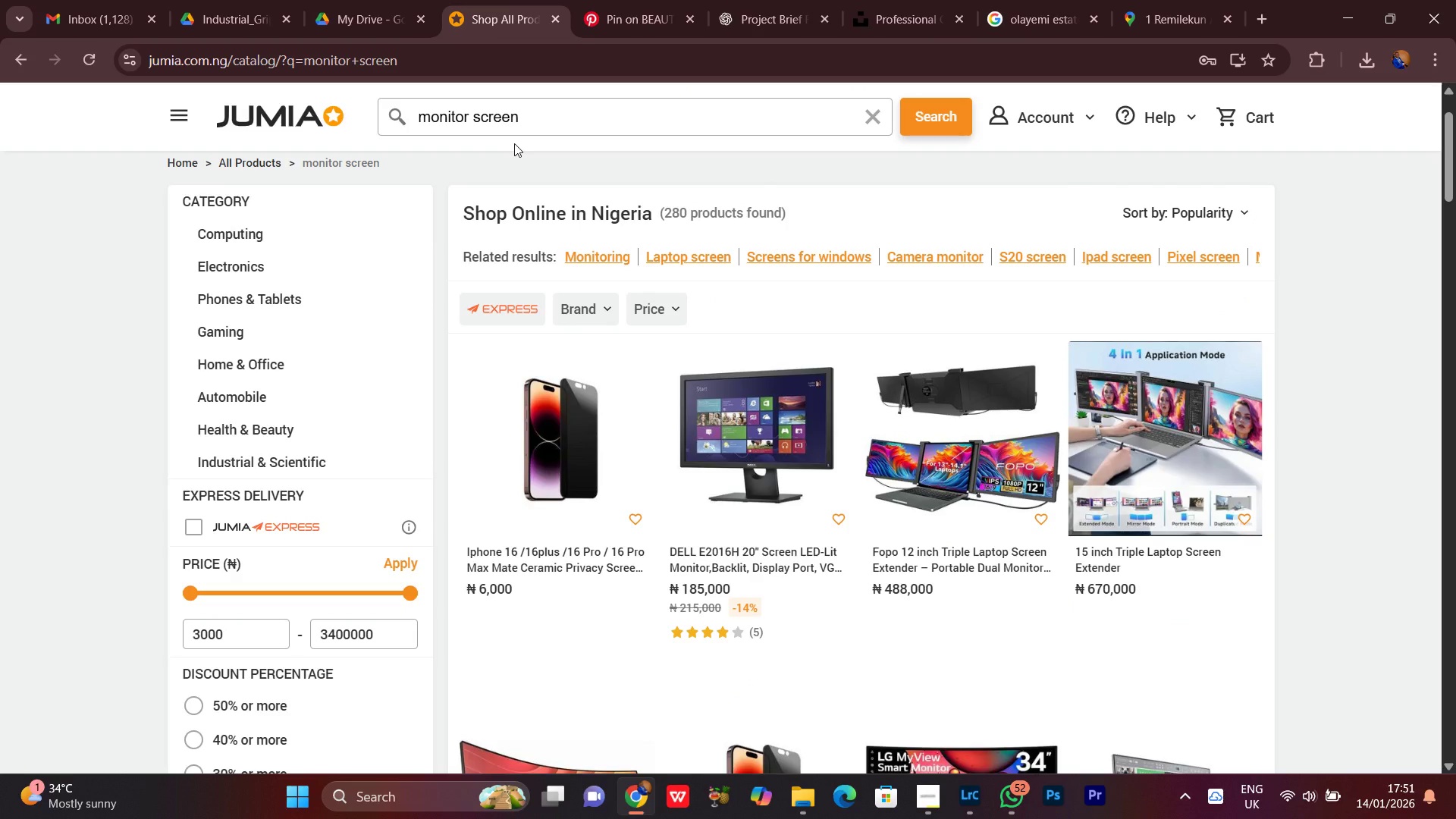 
wait(7.71)
 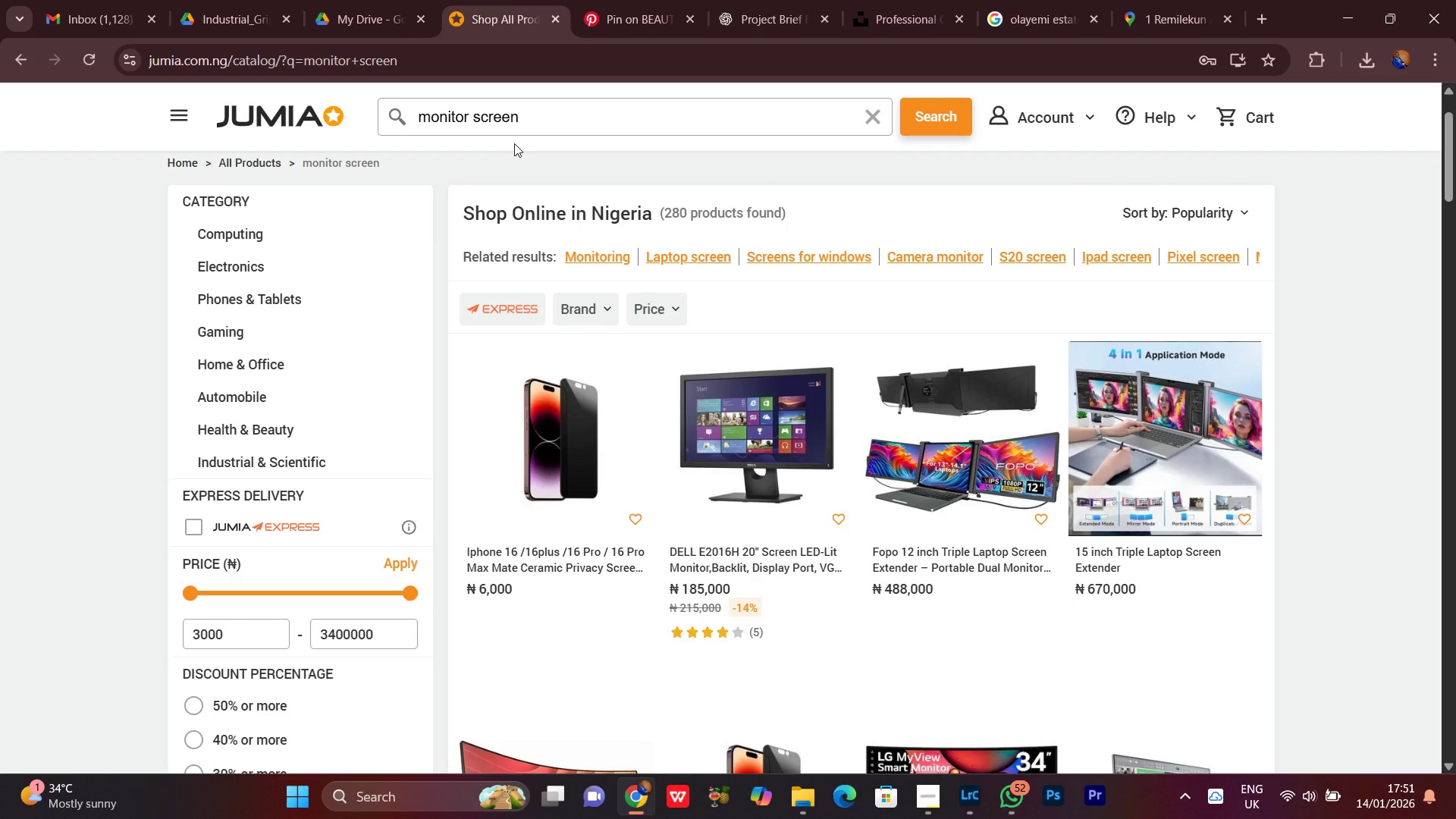 
left_click([375, 0])
 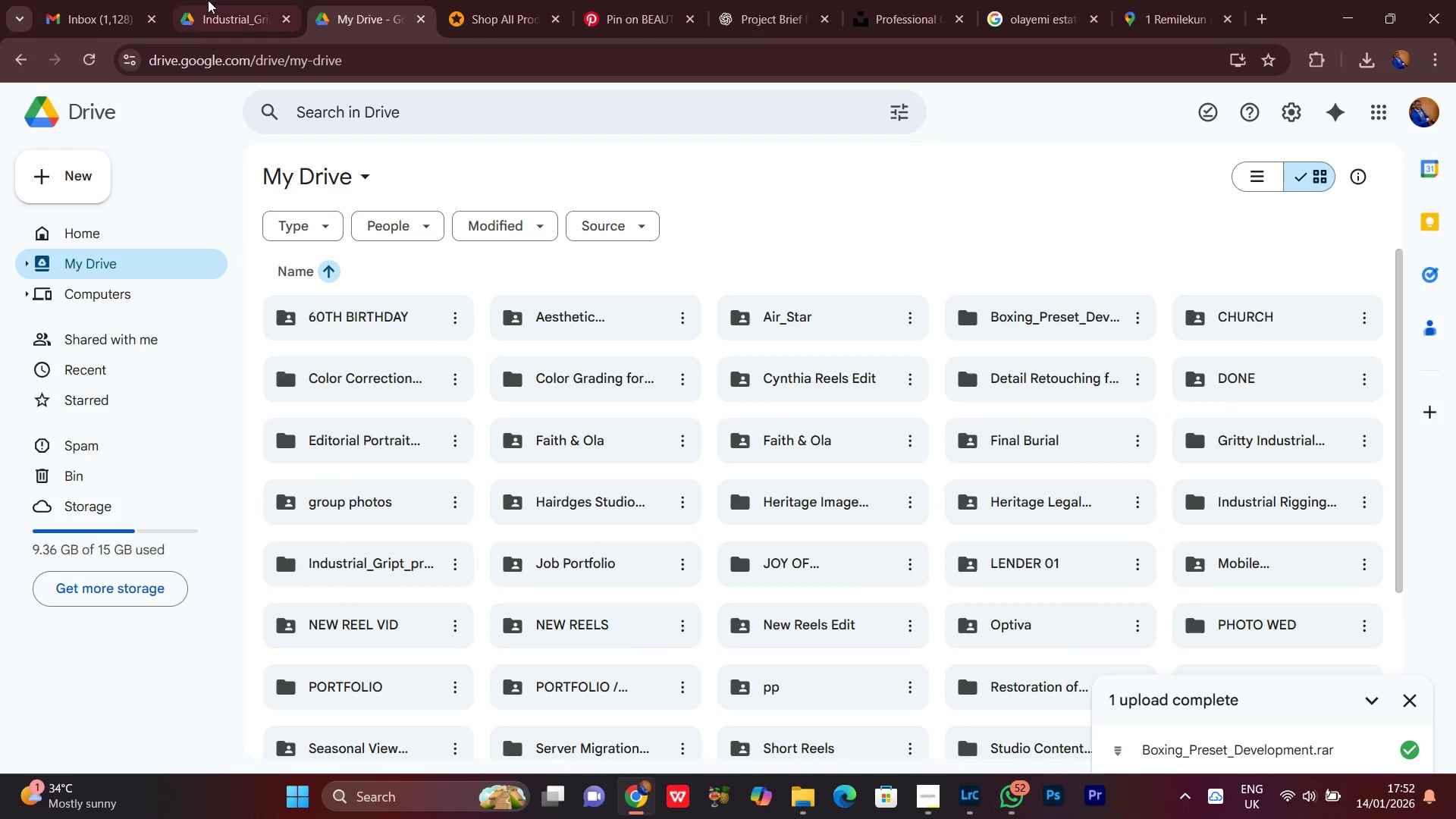 
left_click([208, 0])
 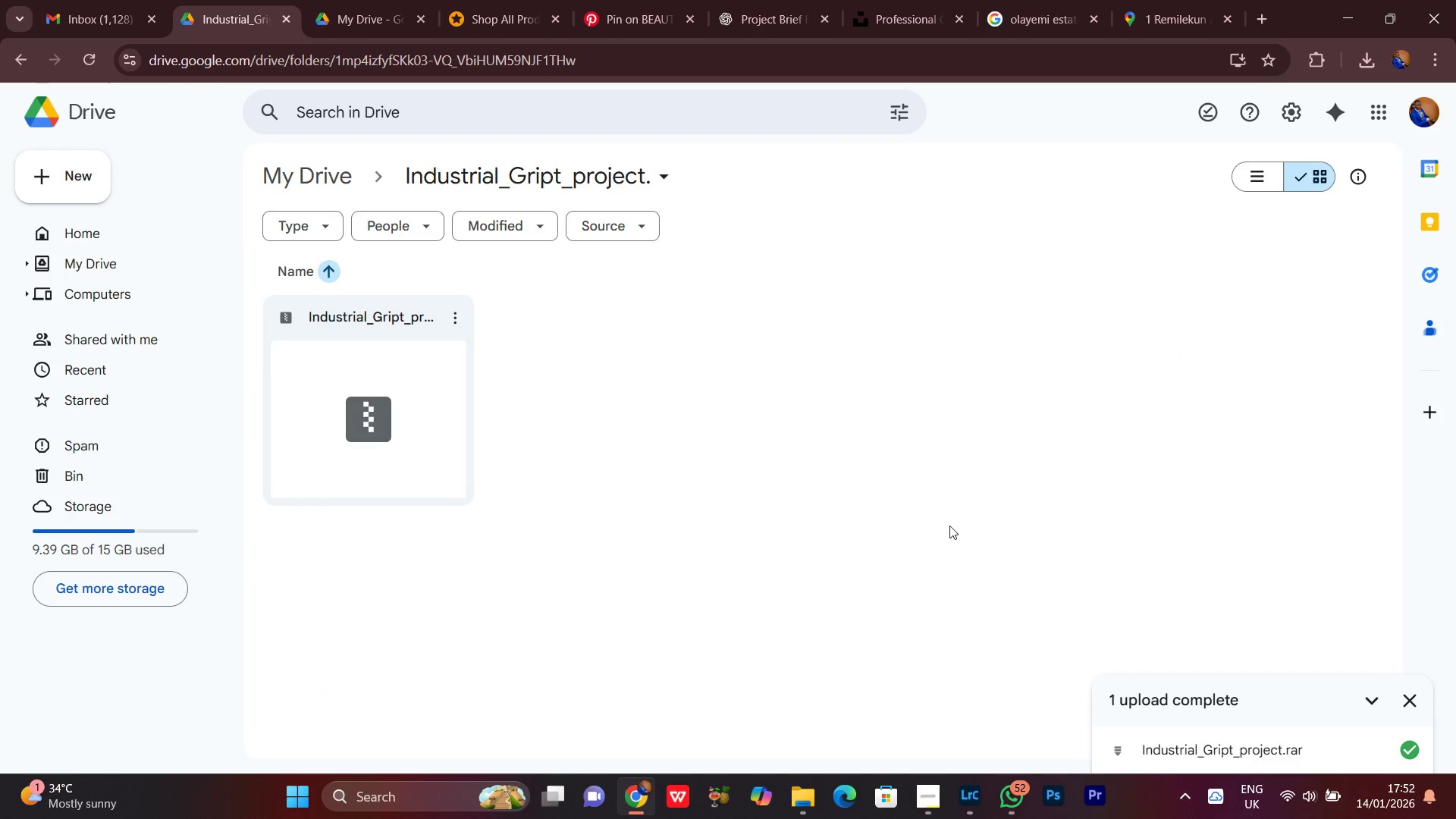 
scroll: coordinate [838, 479], scroll_direction: none, amount: 0.0
 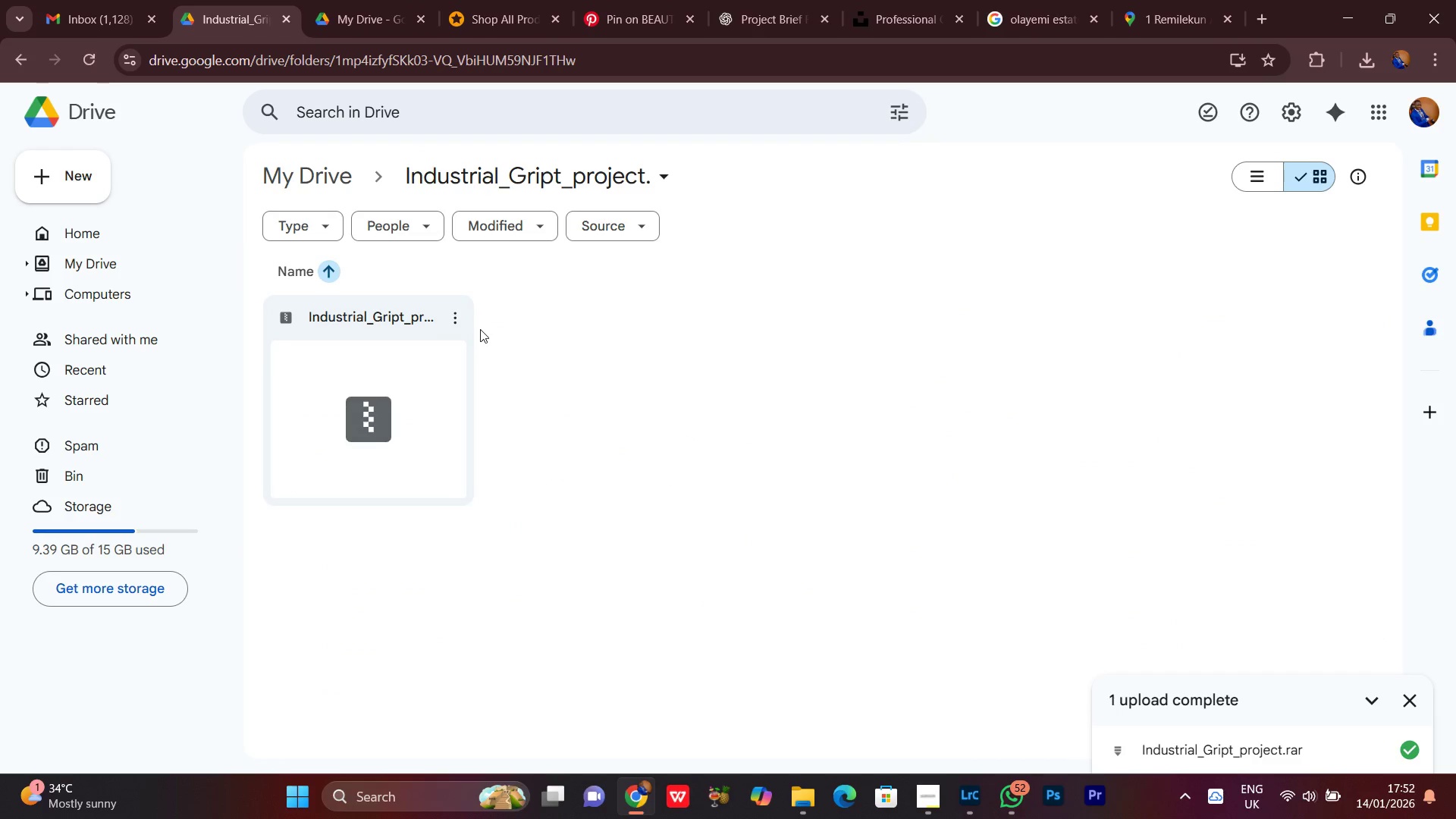 
left_click([457, 322])
 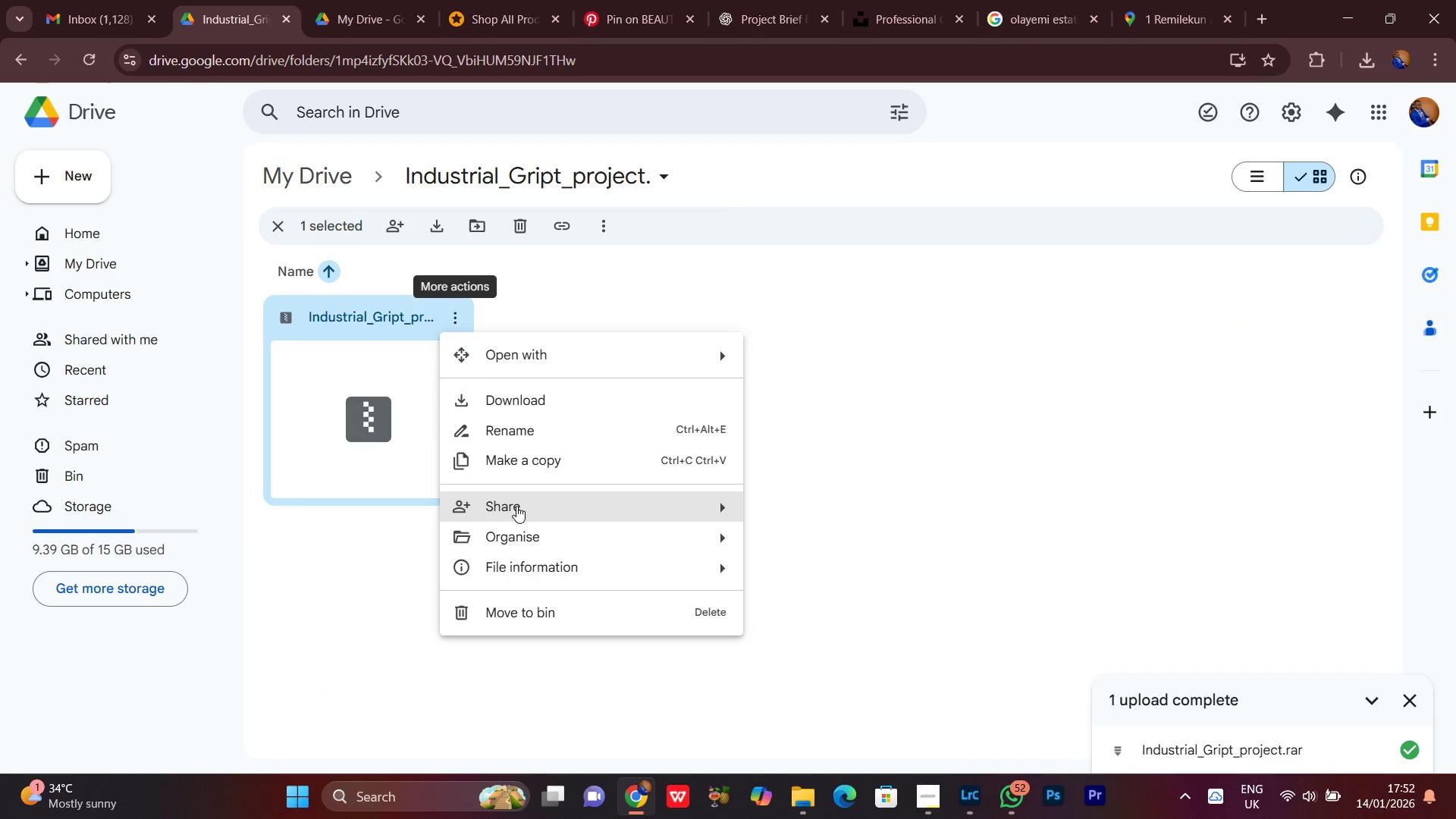 
left_click([516, 506])
 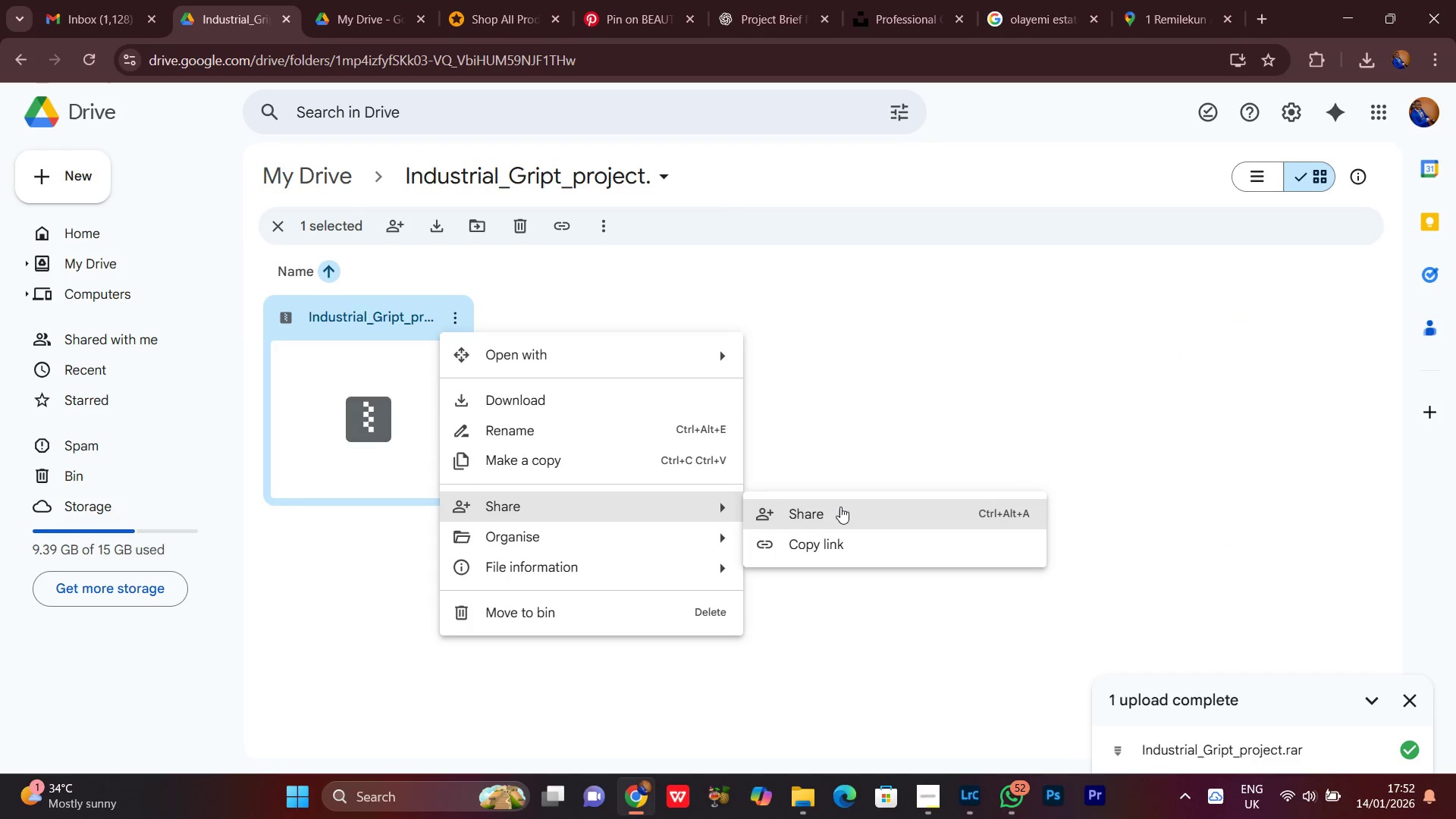 
left_click([840, 507])
 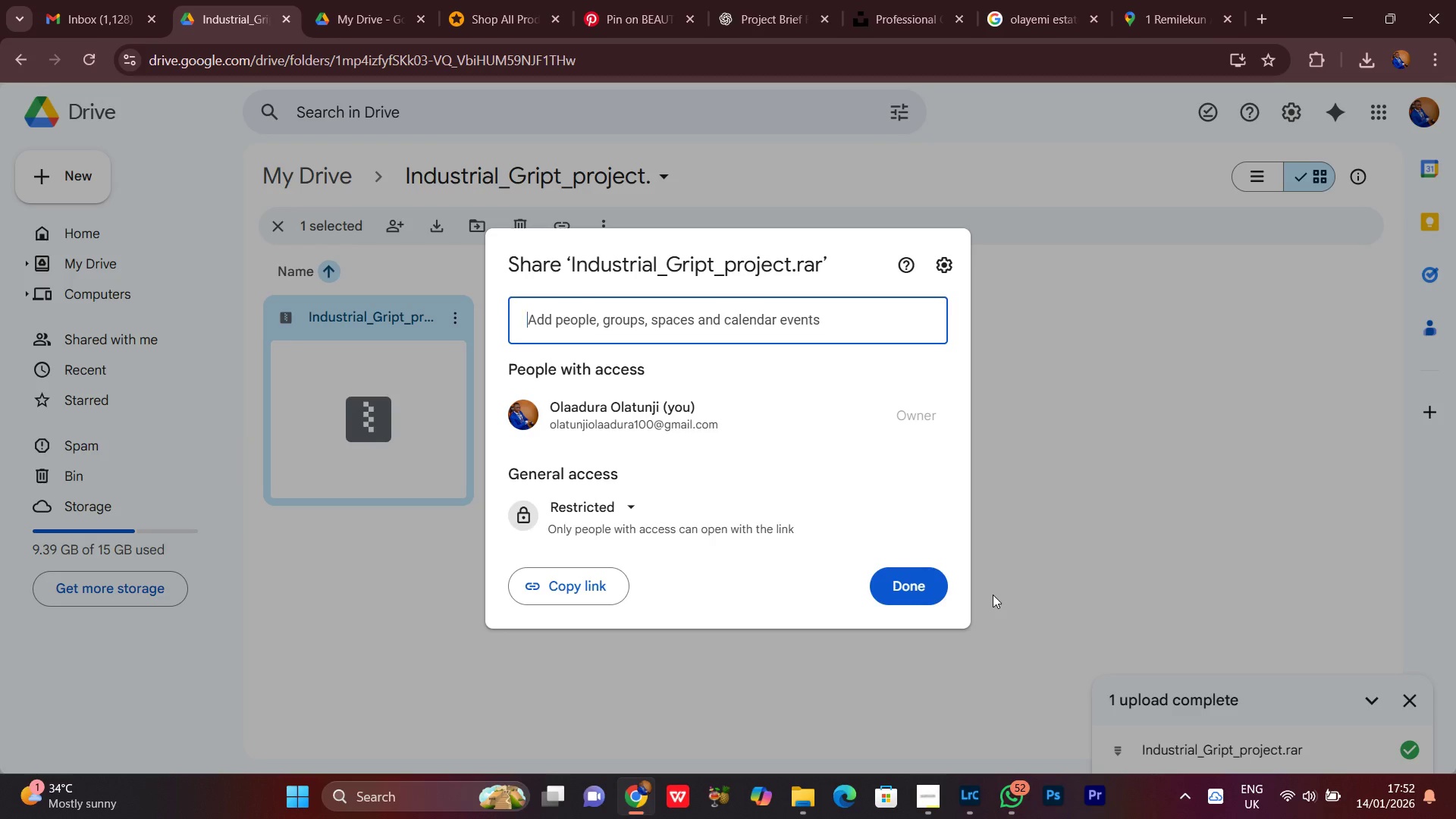 
wait(5.09)
 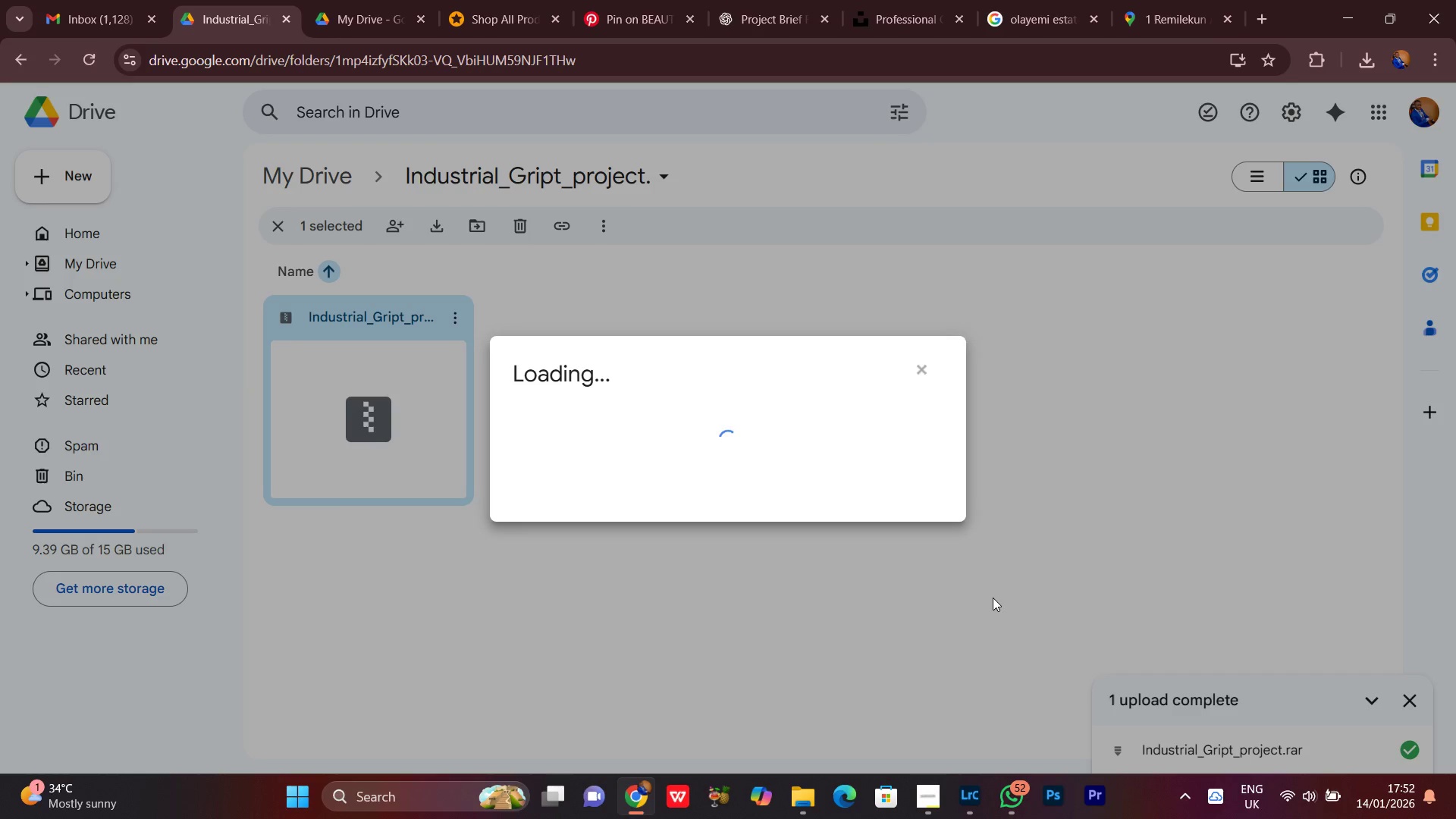 
left_click_drag(start_coordinate=[645, 525], to_coordinate=[643, 520])
 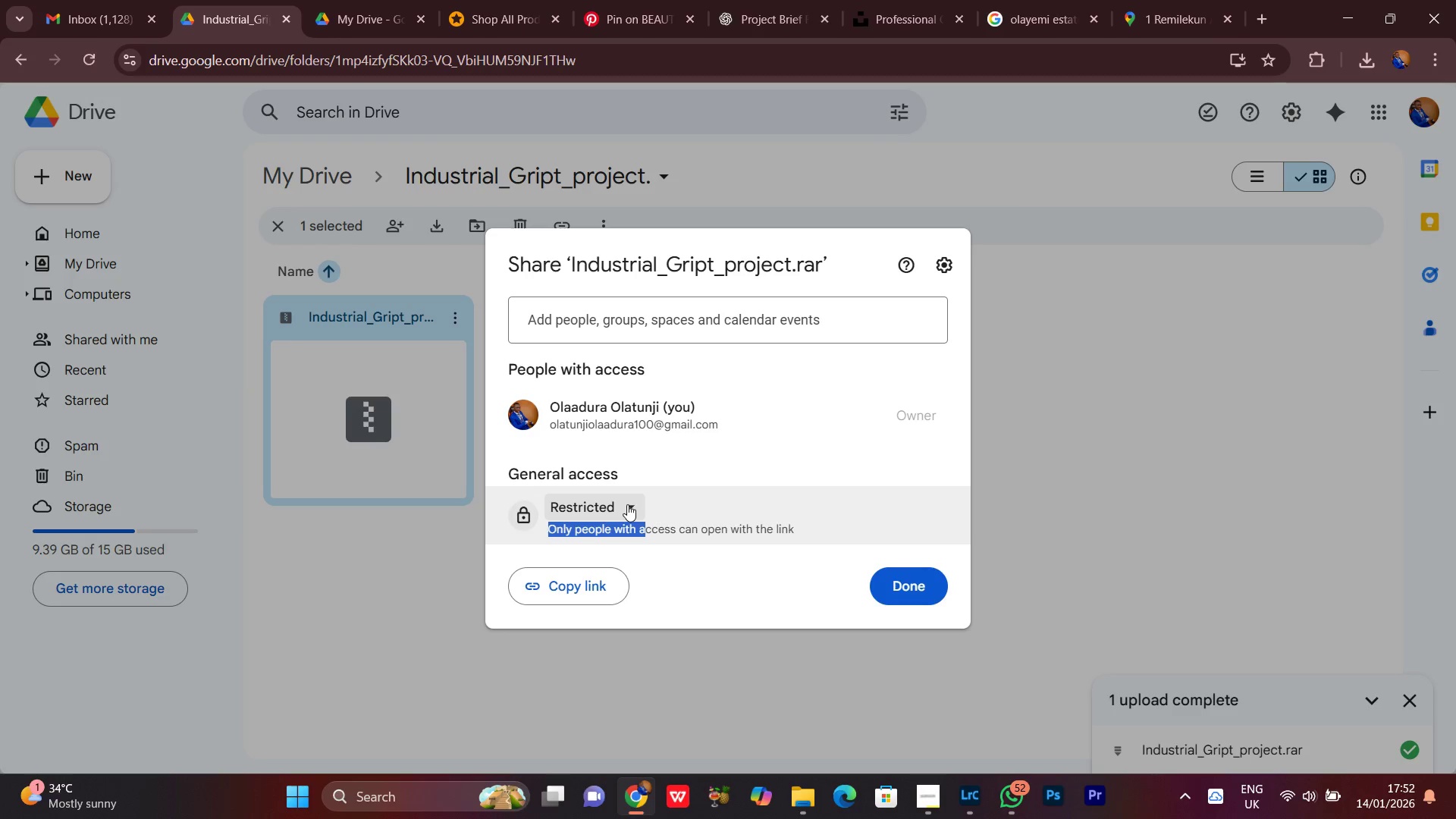 
double_click([627, 504])
 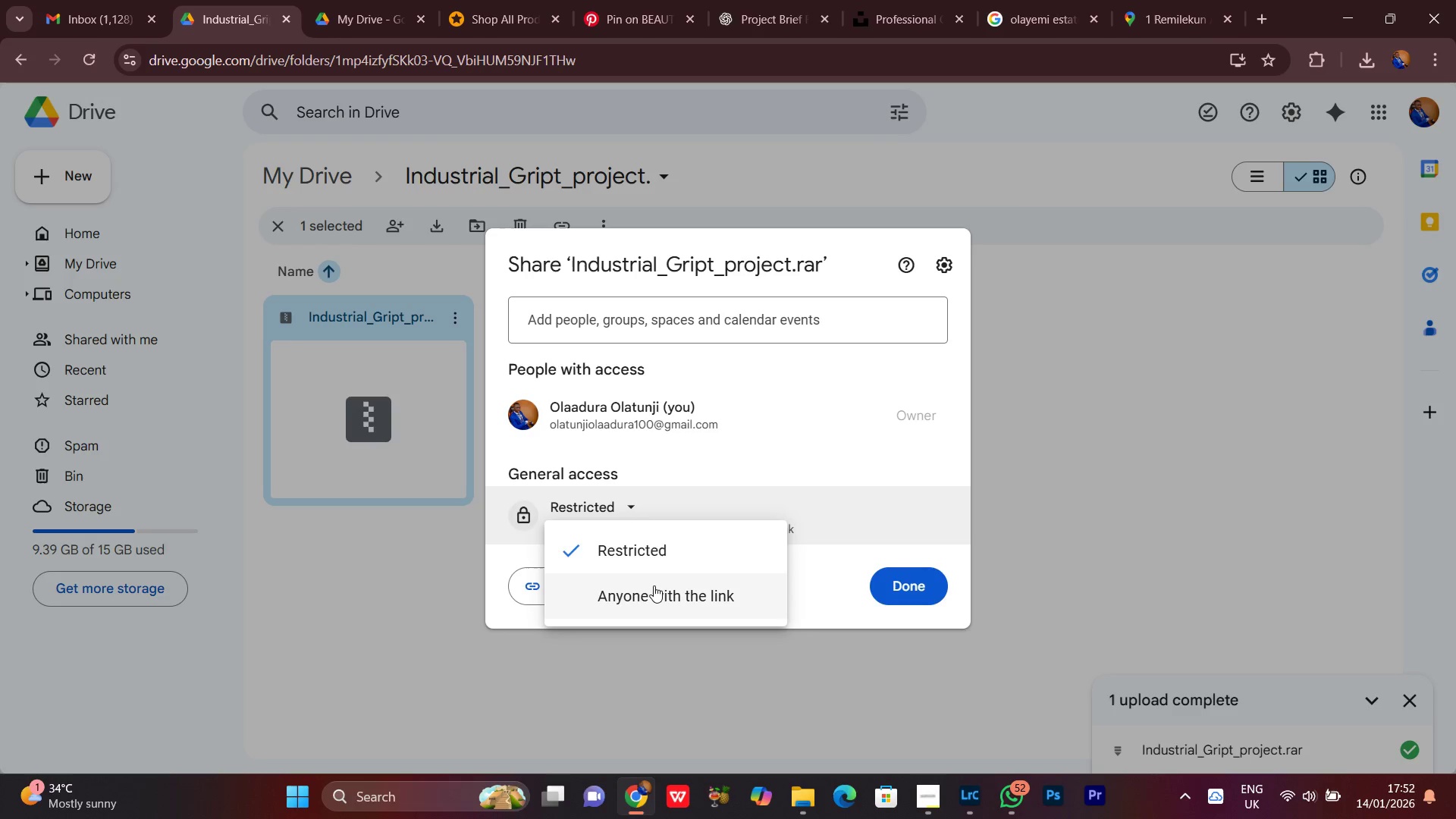 
left_click([654, 585])
 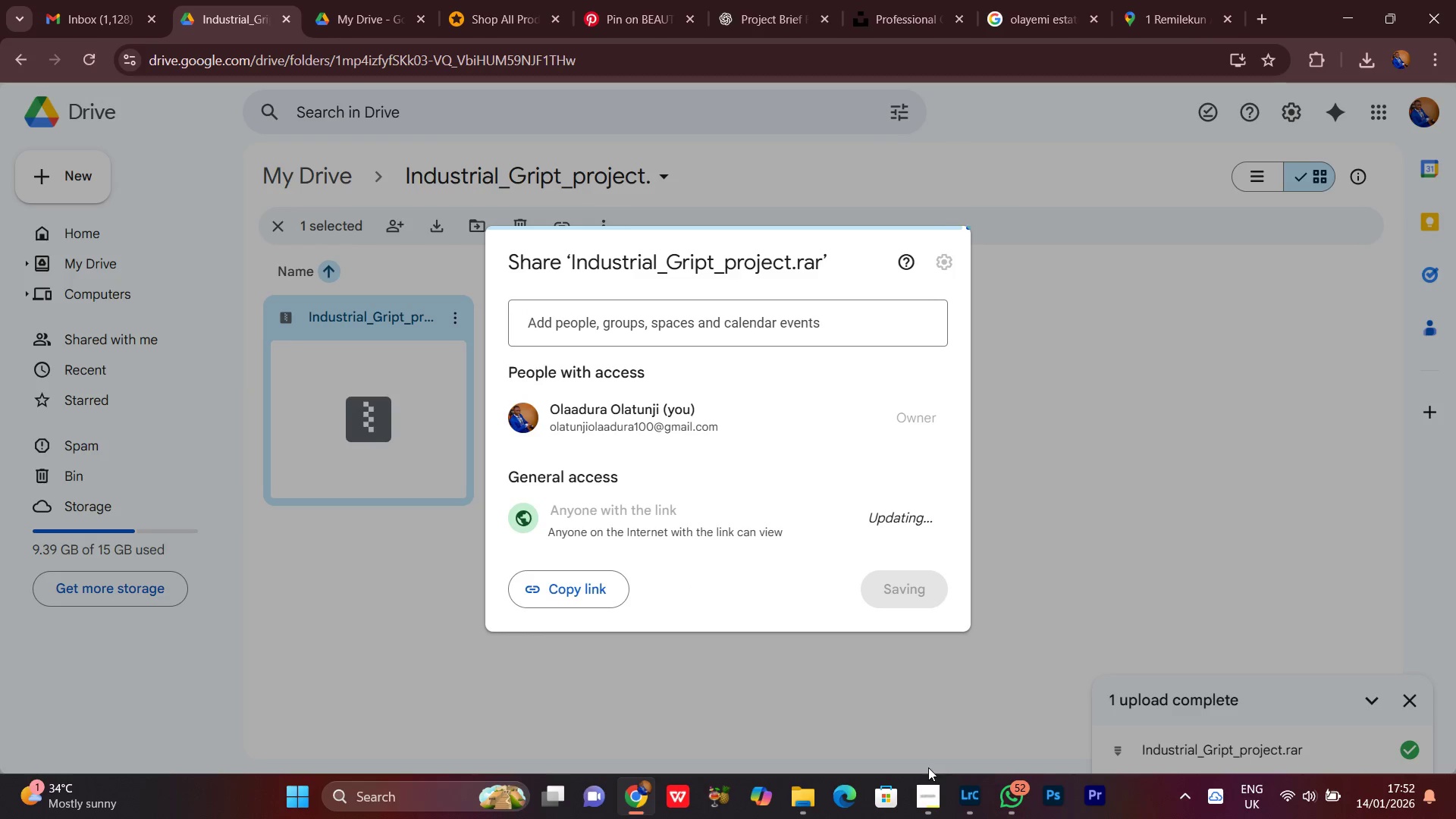 
left_click([928, 796])